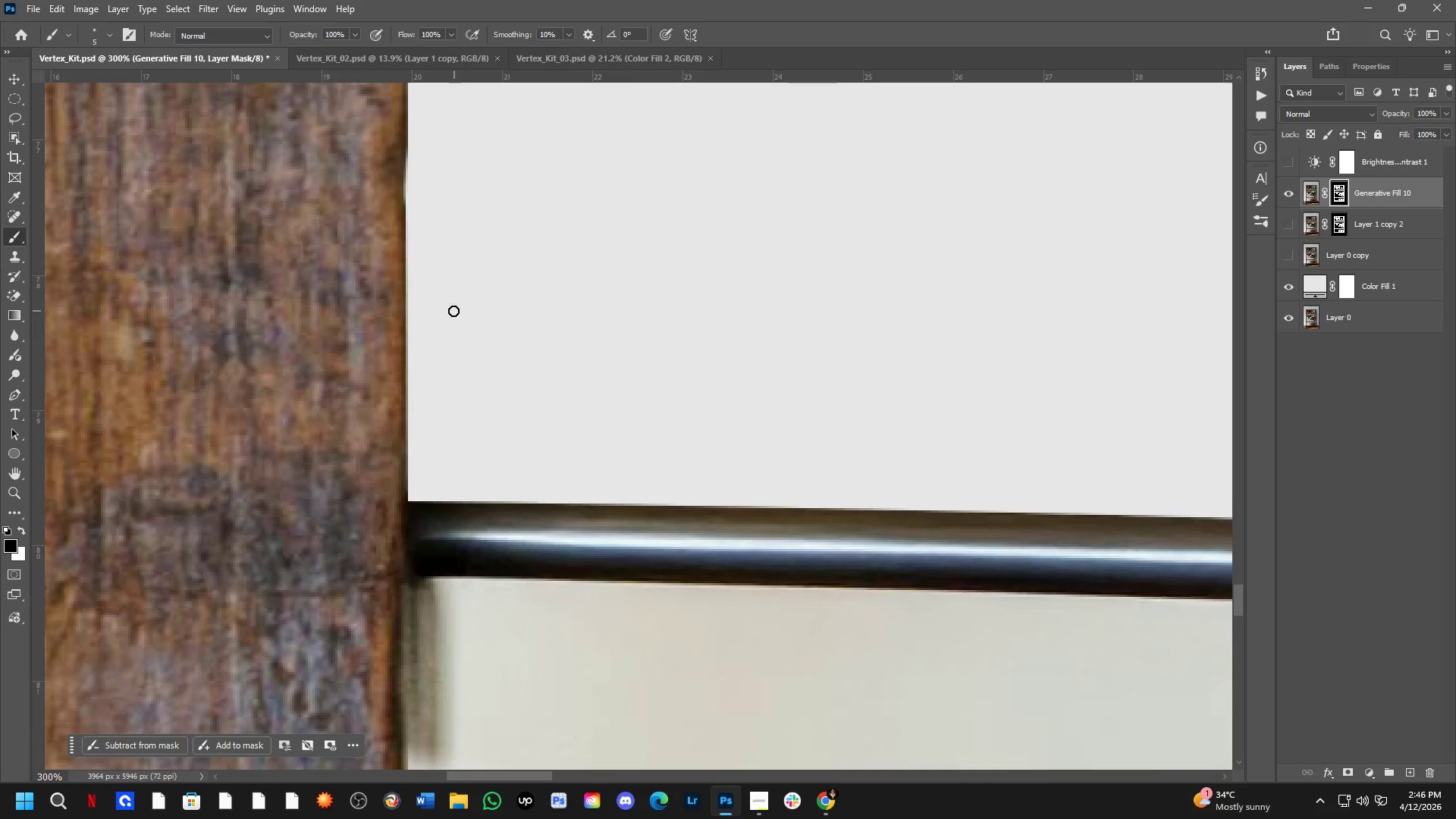 
scroll: coordinate [492, 318], scroll_direction: down, amount: 4.0
 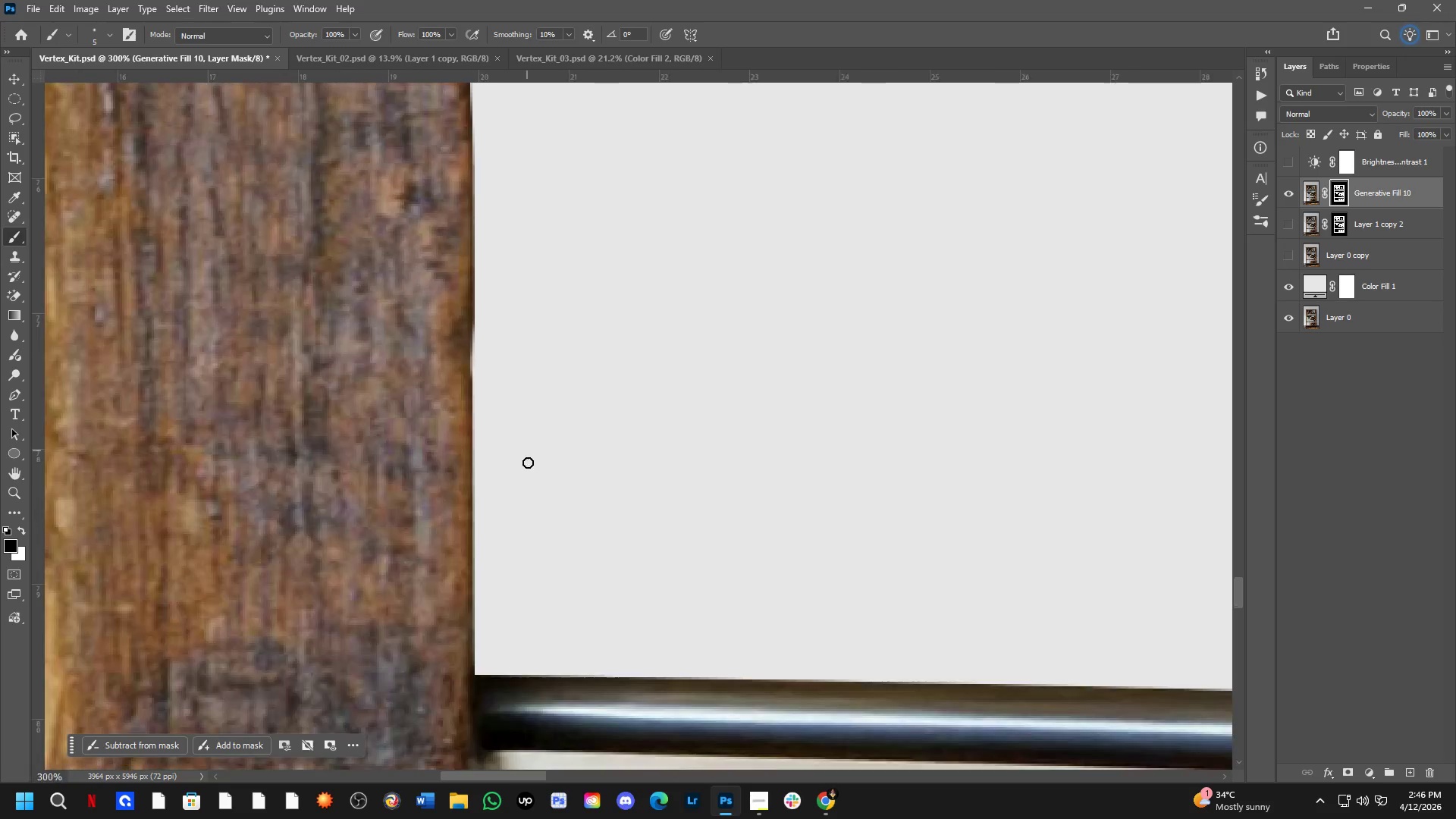 
hold_key(key=Space, duration=0.52)
 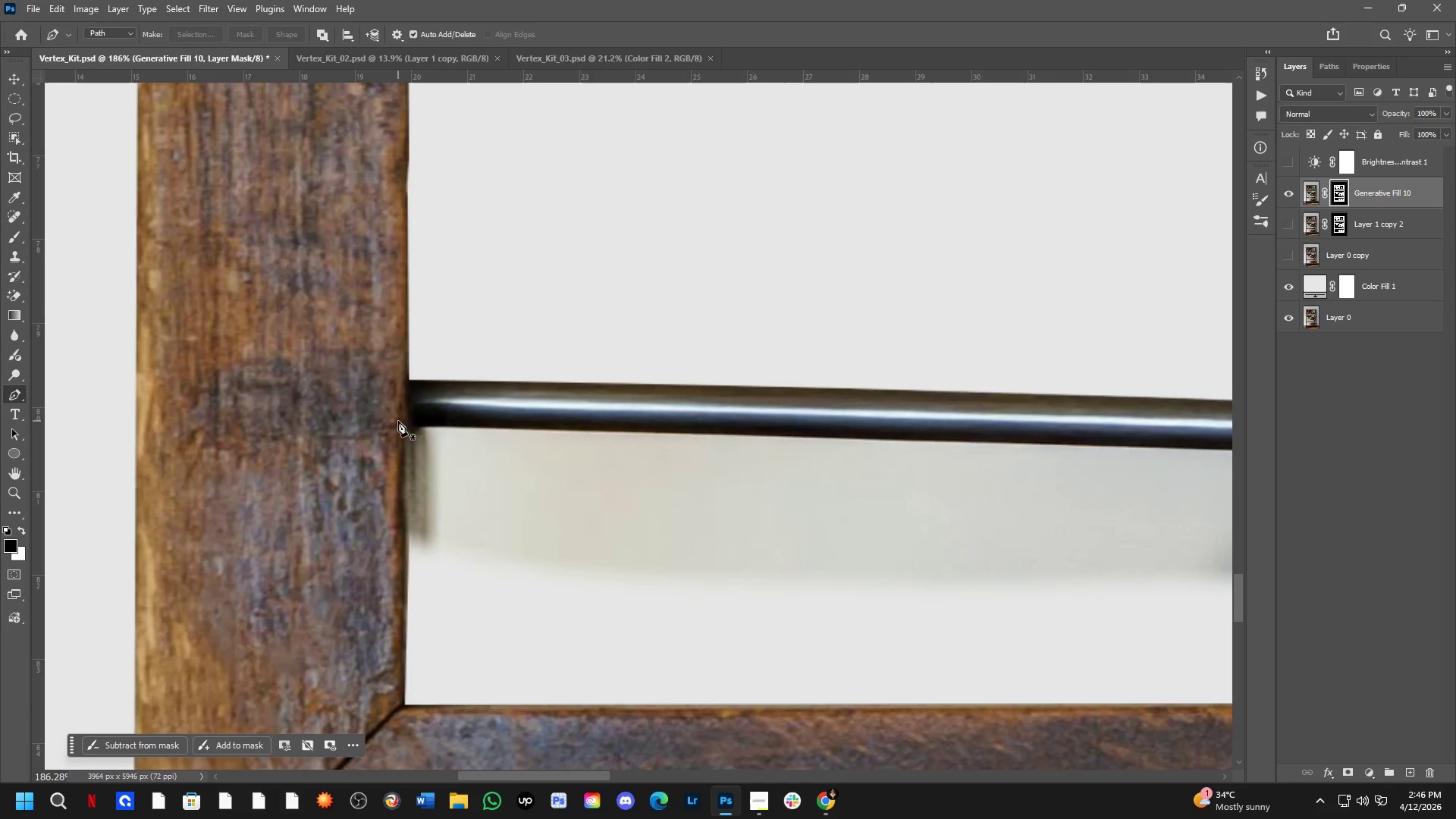 
left_click_drag(start_coordinate=[504, 545], to_coordinate=[477, 523])
 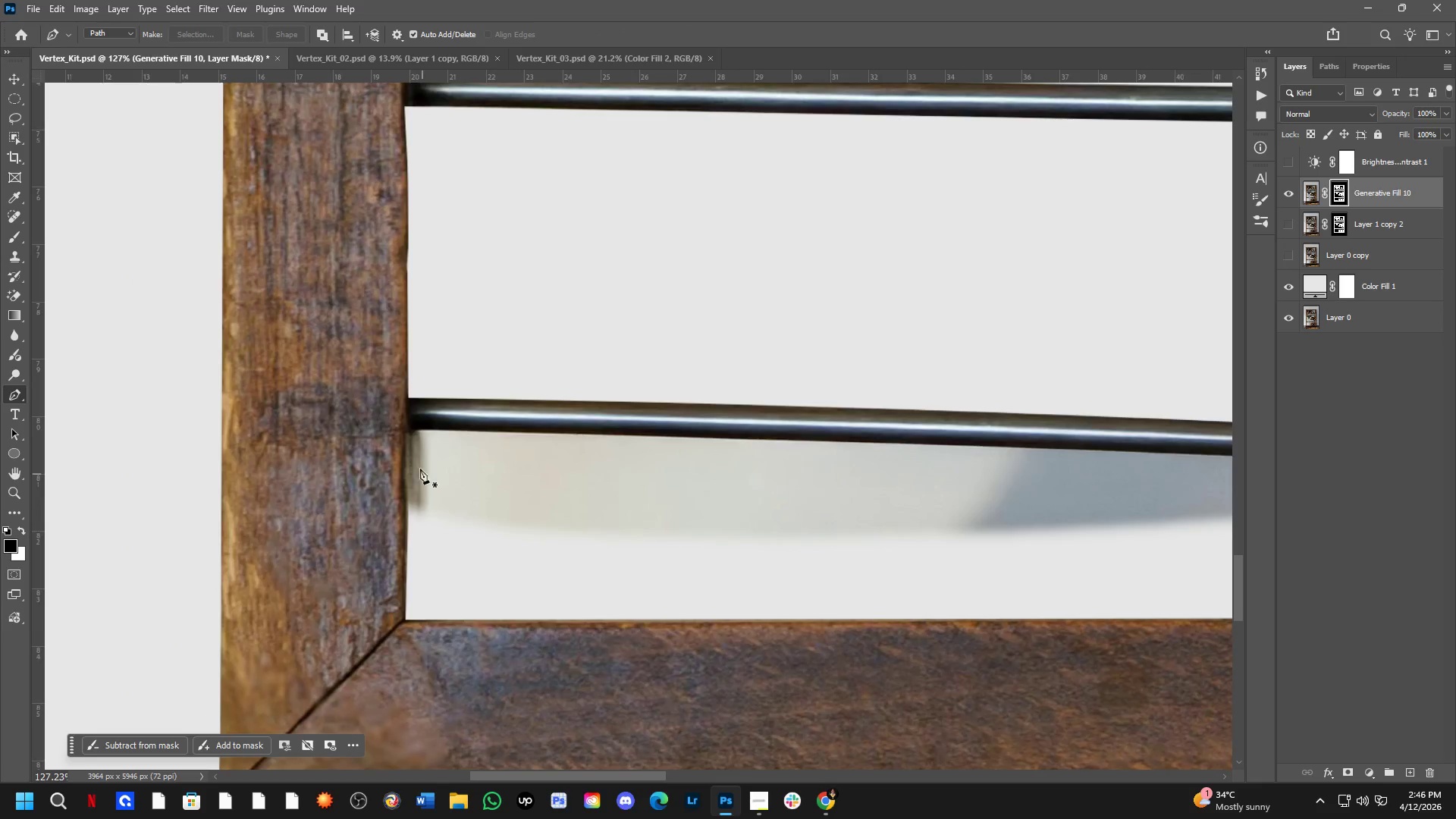 
scroll: coordinate [456, 387], scroll_direction: down, amount: 9.0
 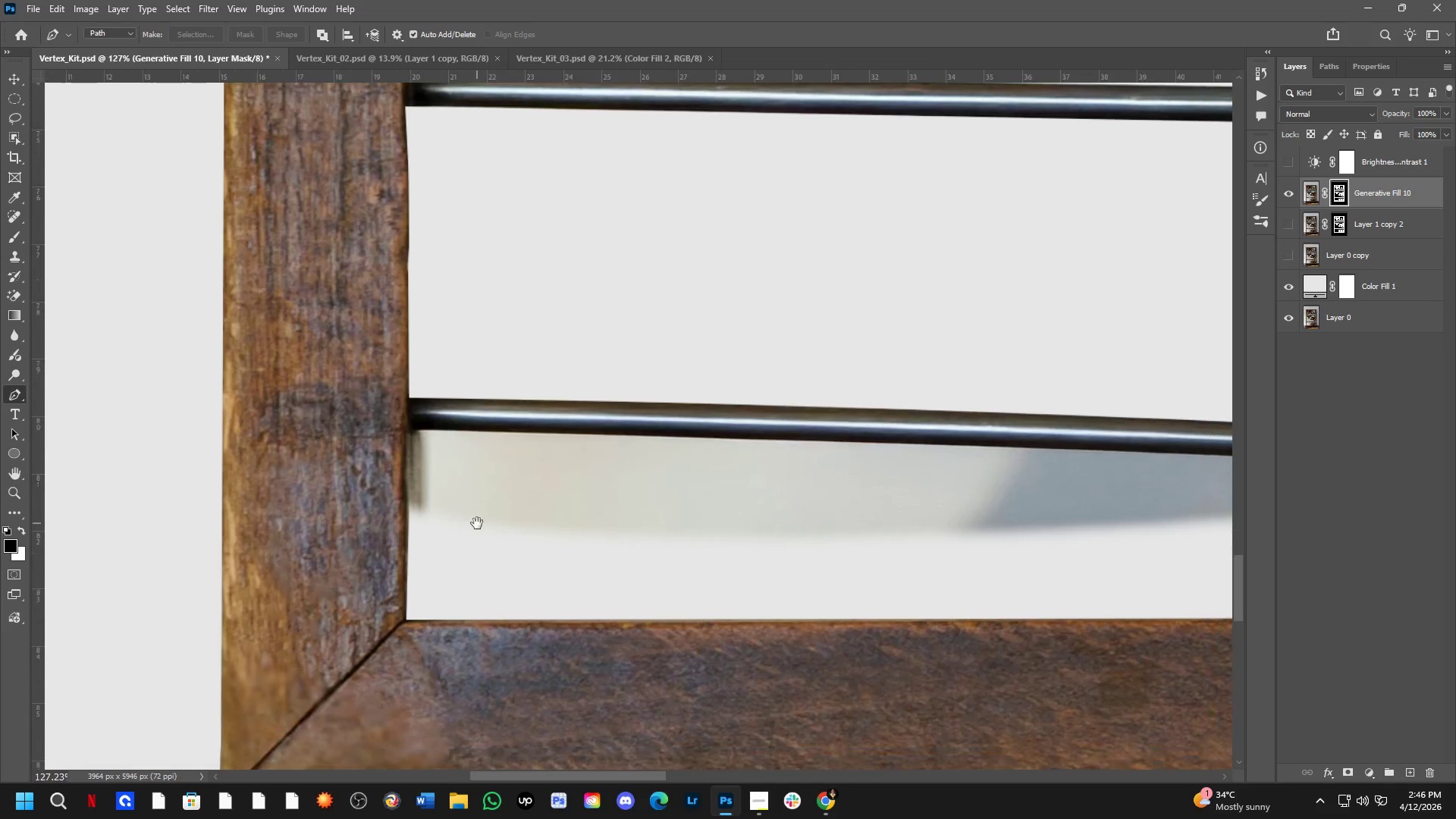 
scroll: coordinate [400, 428], scroll_direction: up, amount: 4.0
 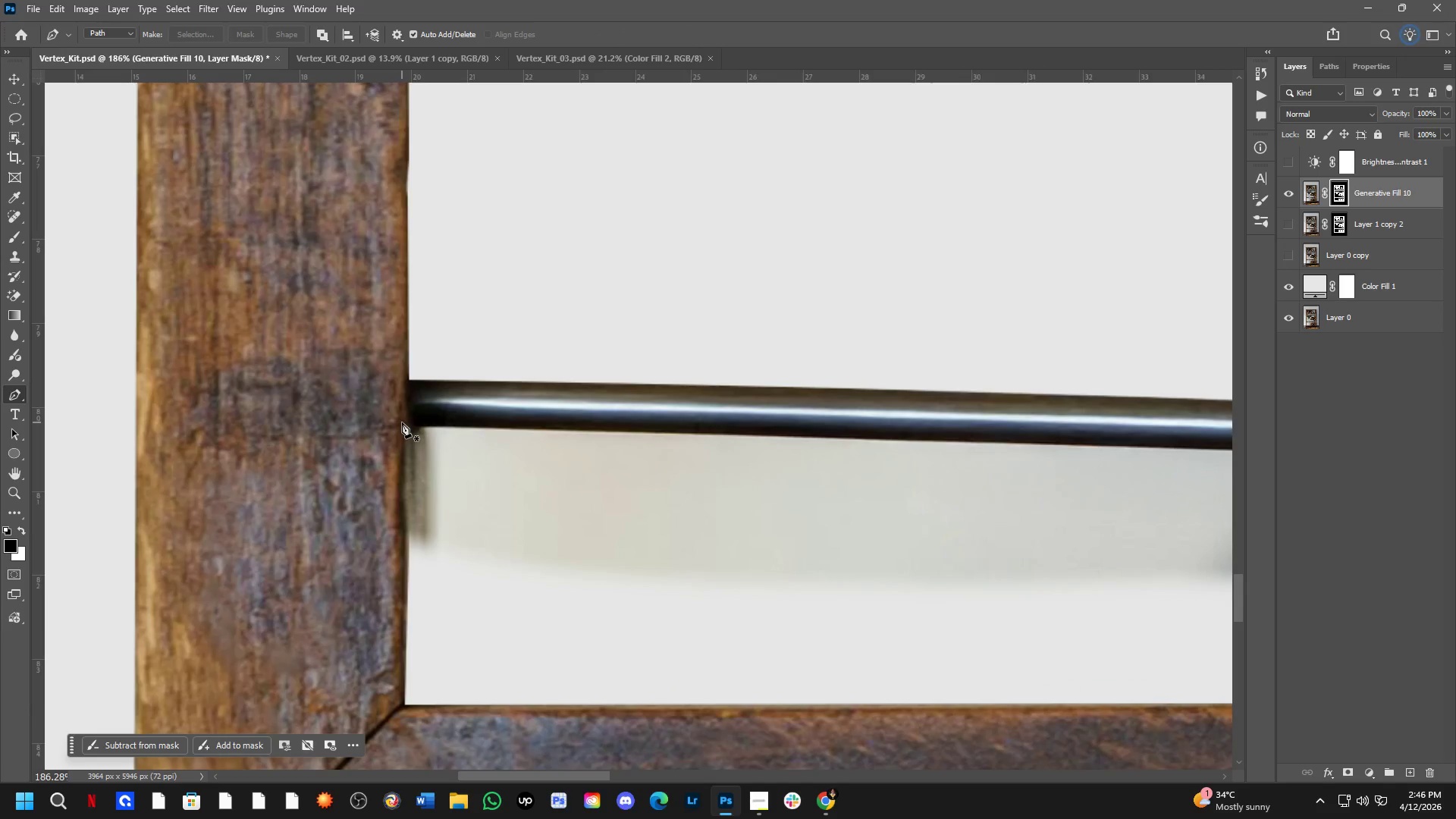 
left_click([402, 423])
 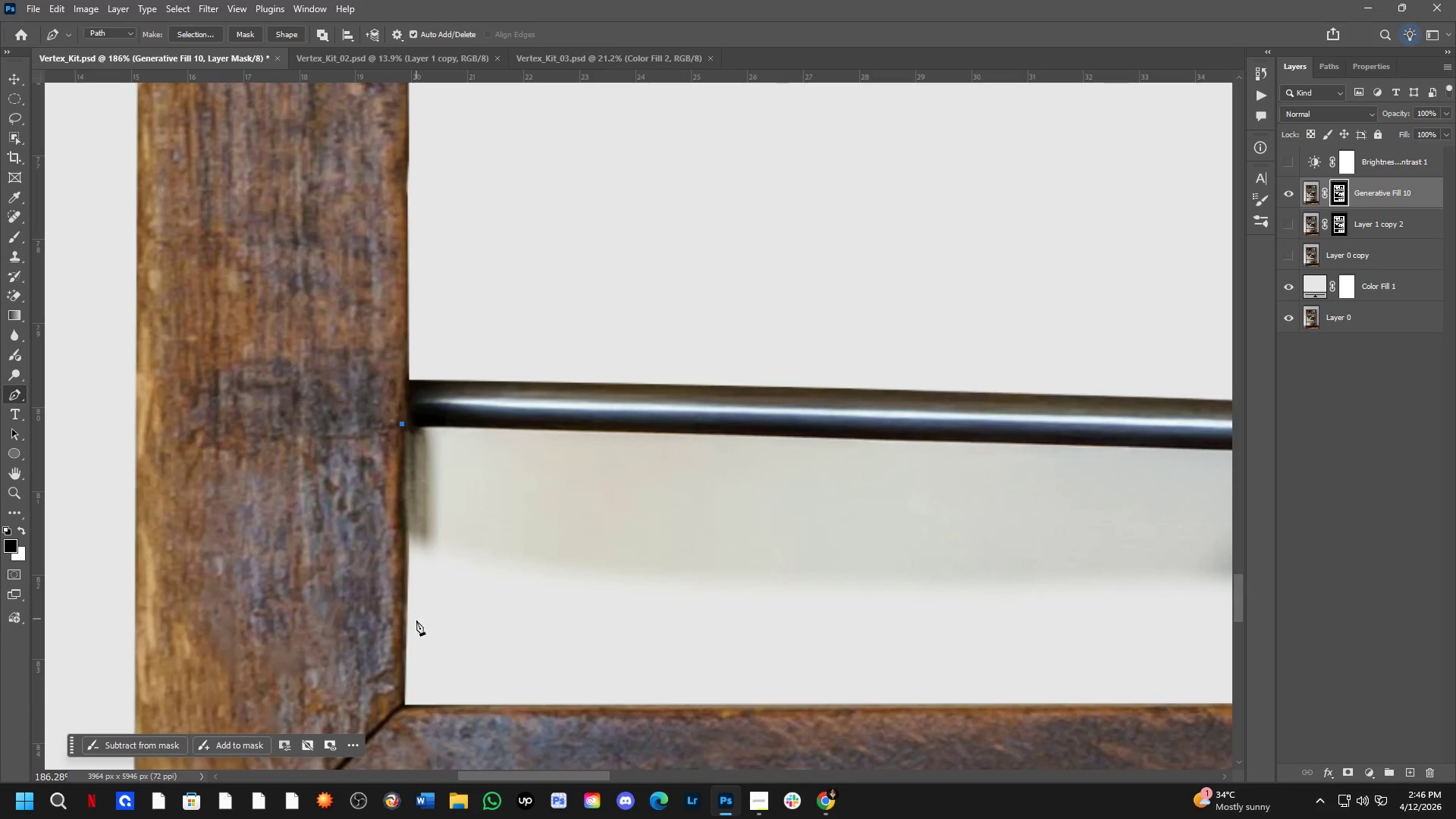 
left_click_drag(start_coordinate=[416, 632], to_coordinate=[416, 635])
 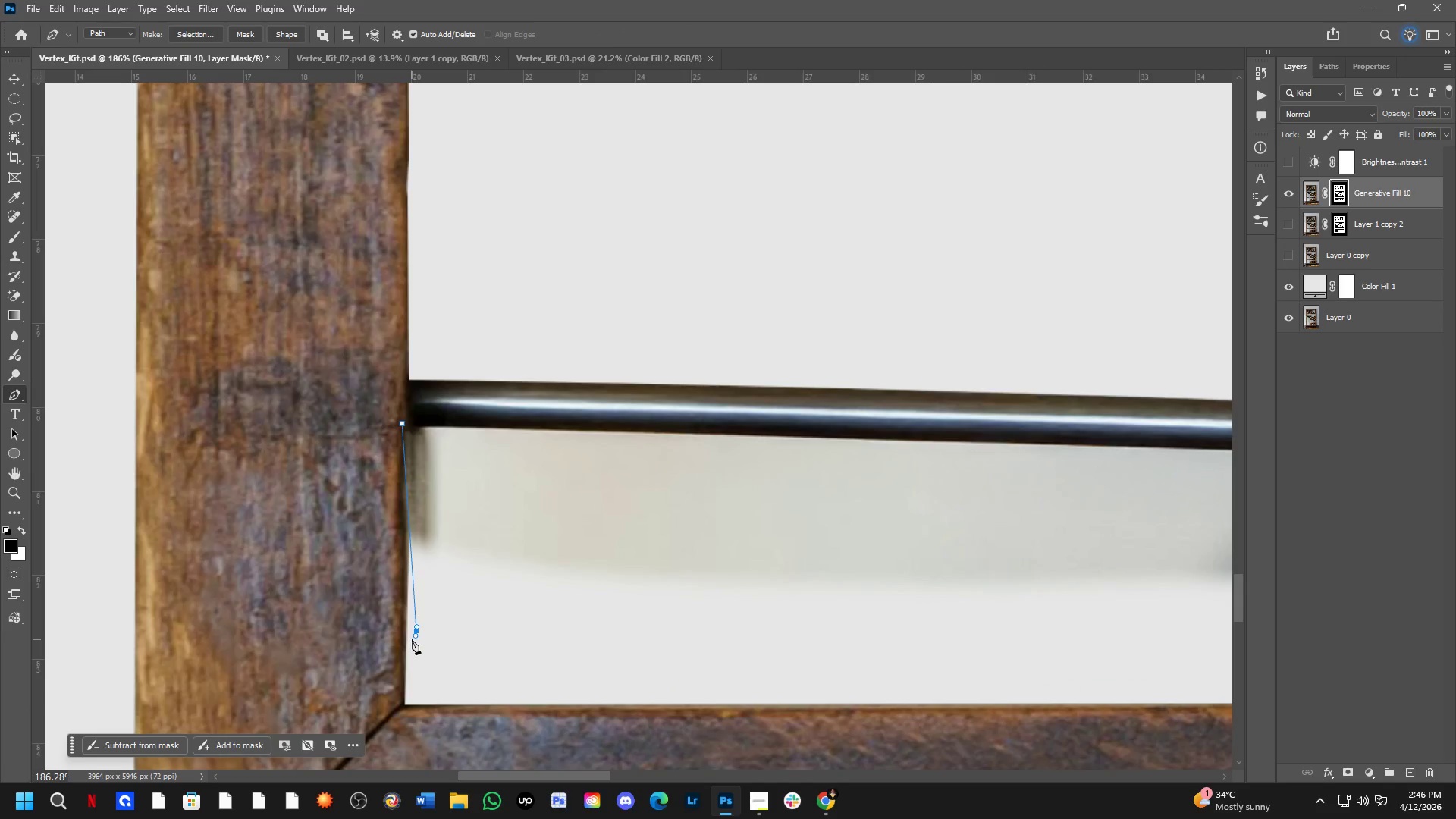 
key(Control+ControlLeft)
 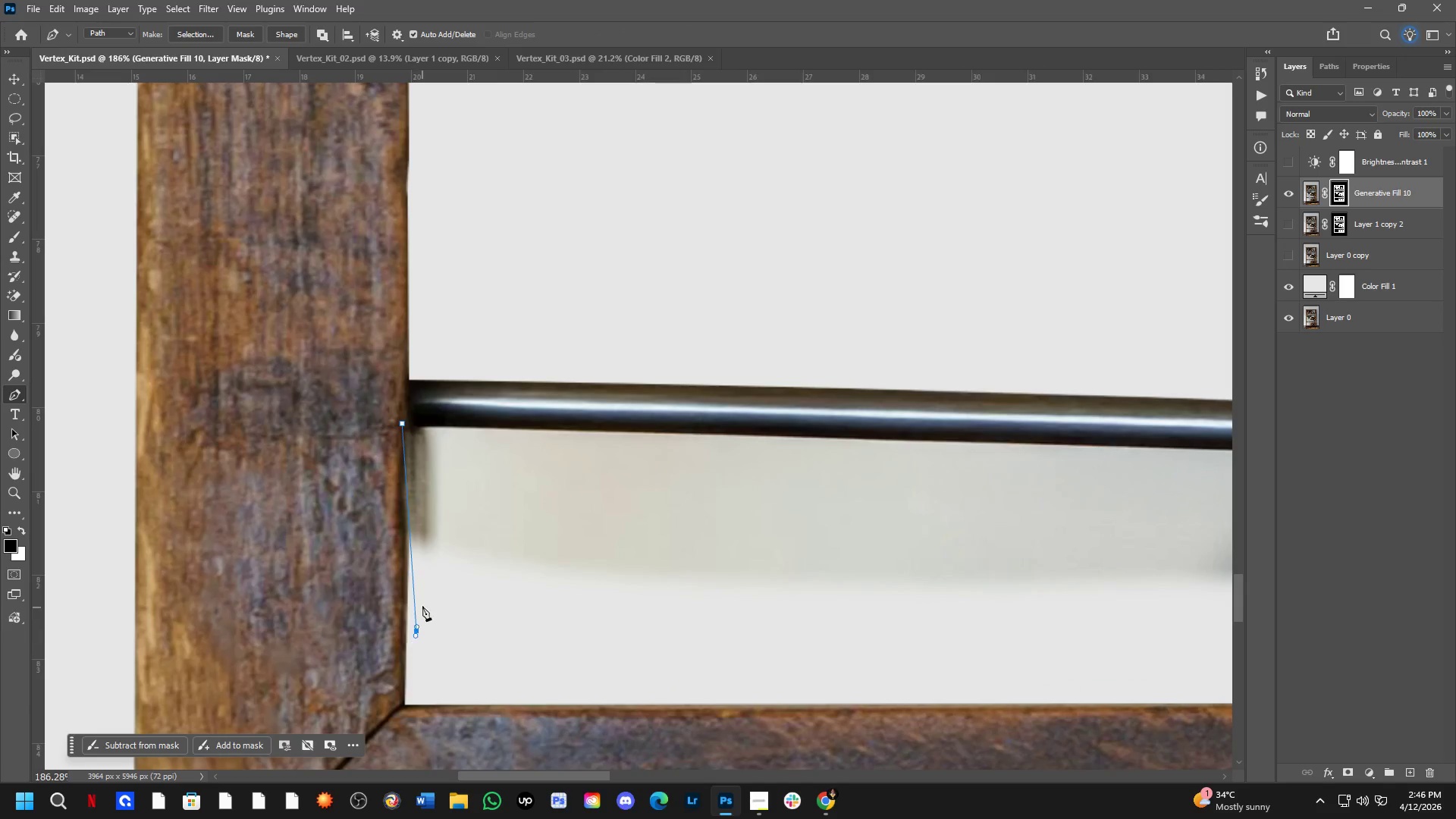 
key(Control+Z)
 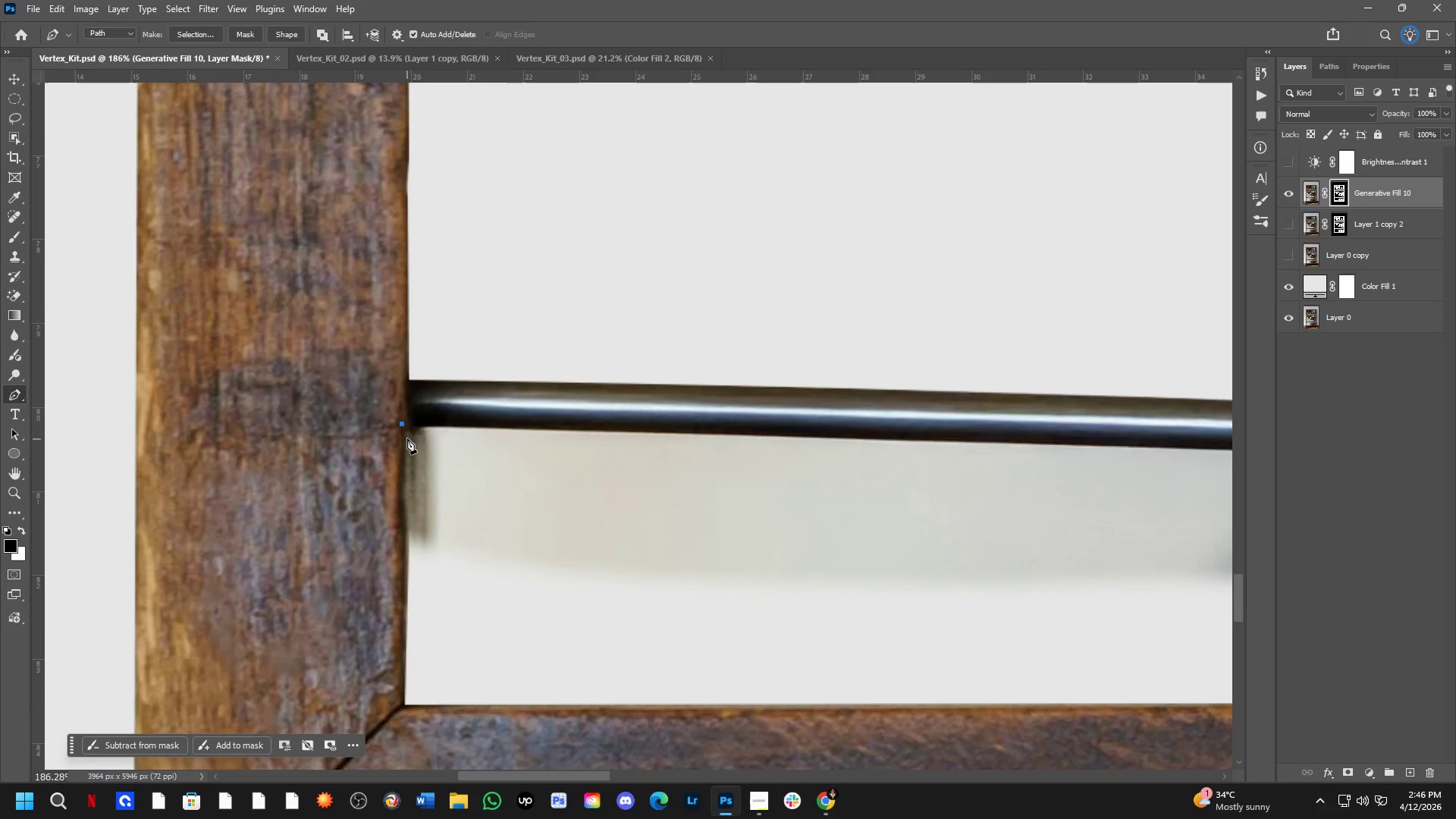 
key(Control+ControlLeft)
 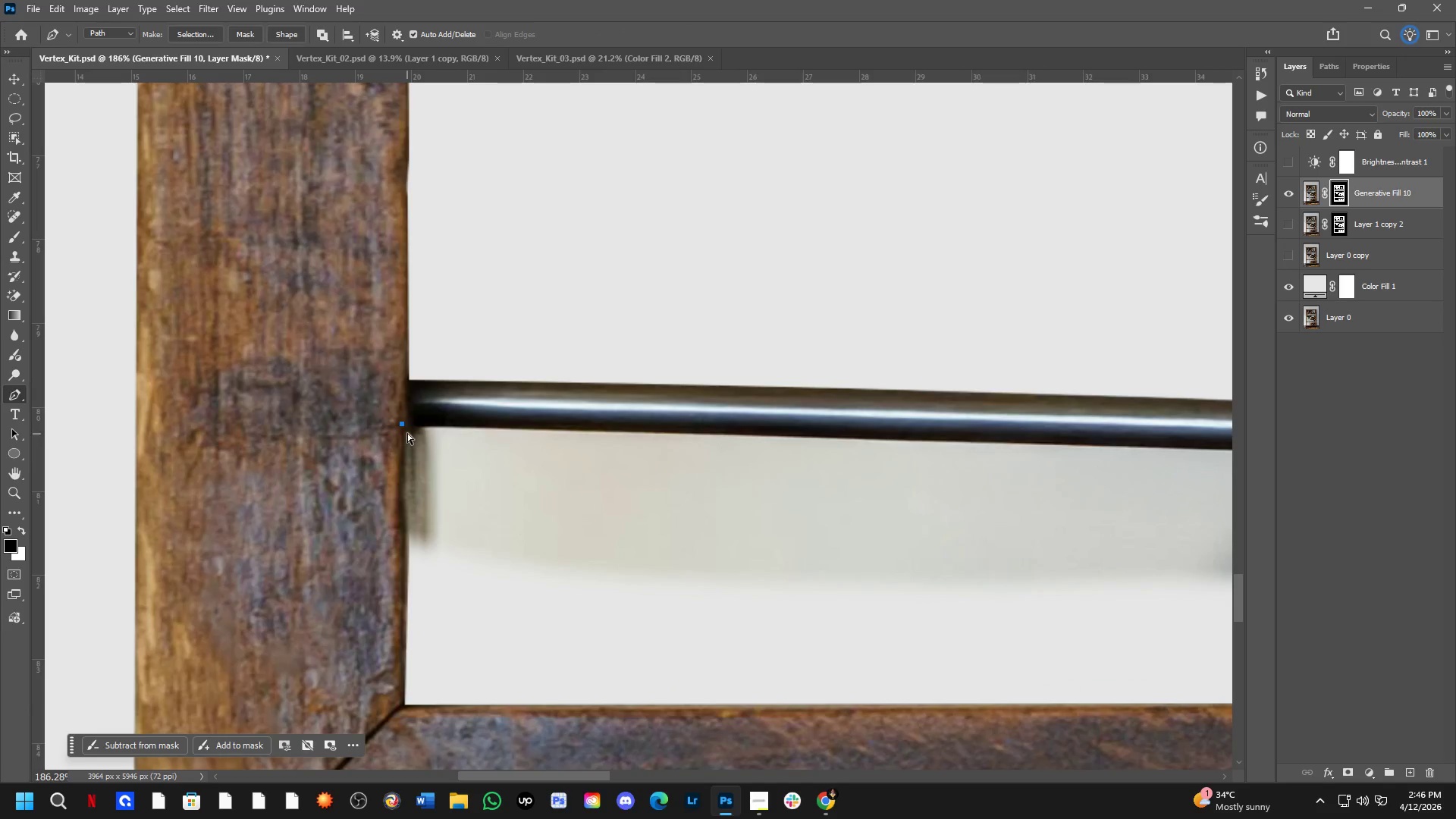 
key(Control+Z)
 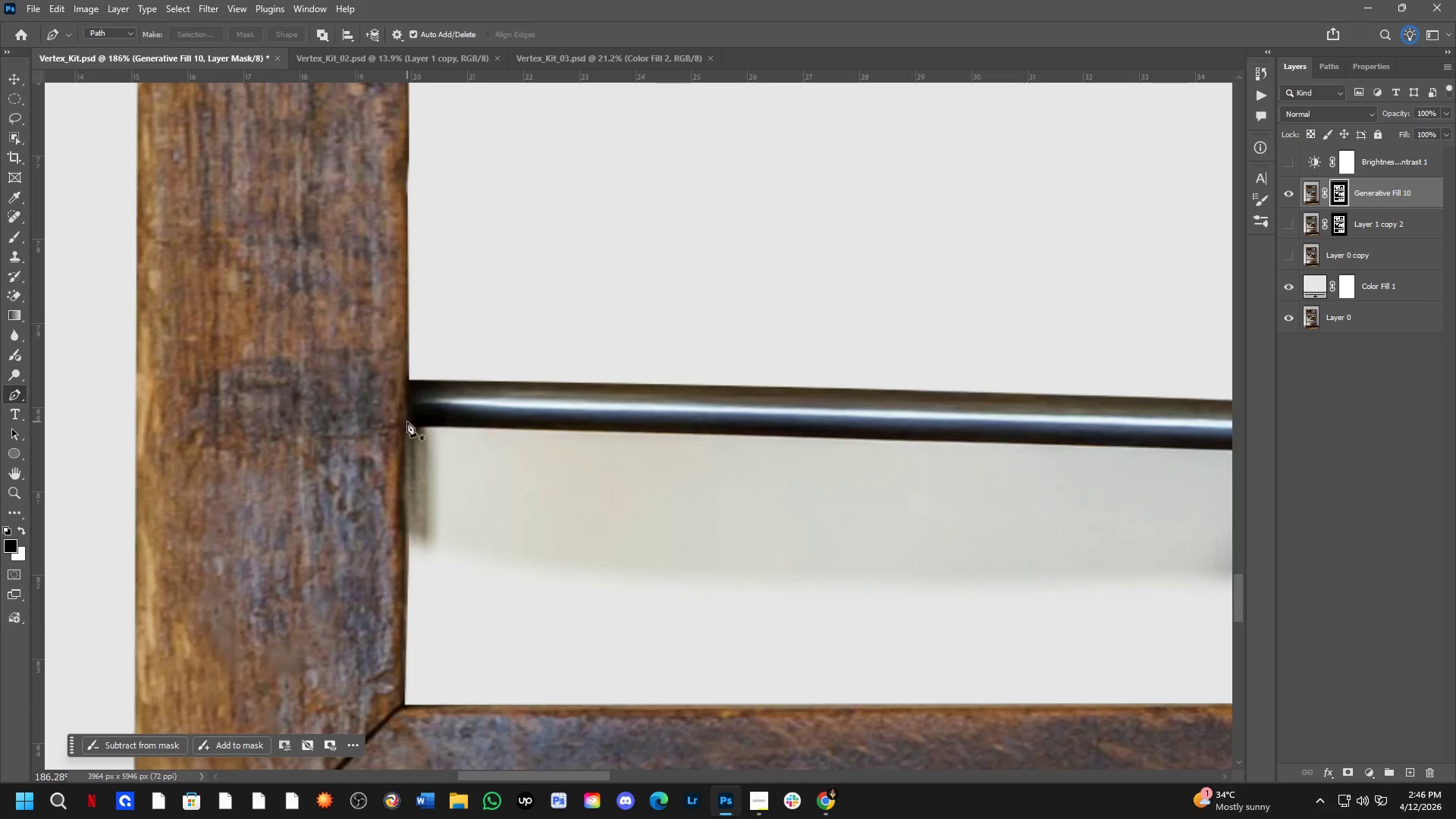 
left_click([407, 422])
 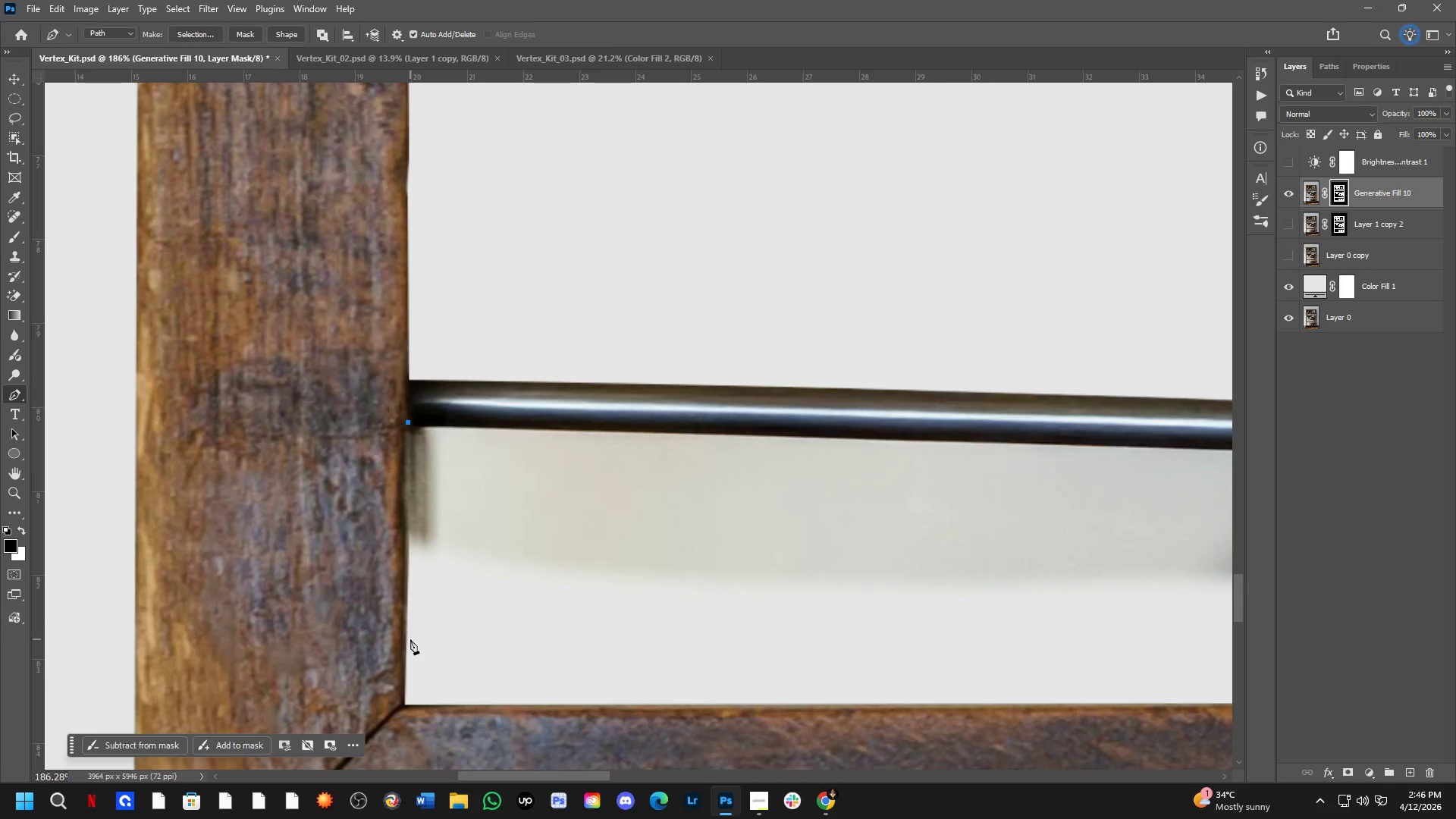 
hold_key(key=Space, duration=0.59)
 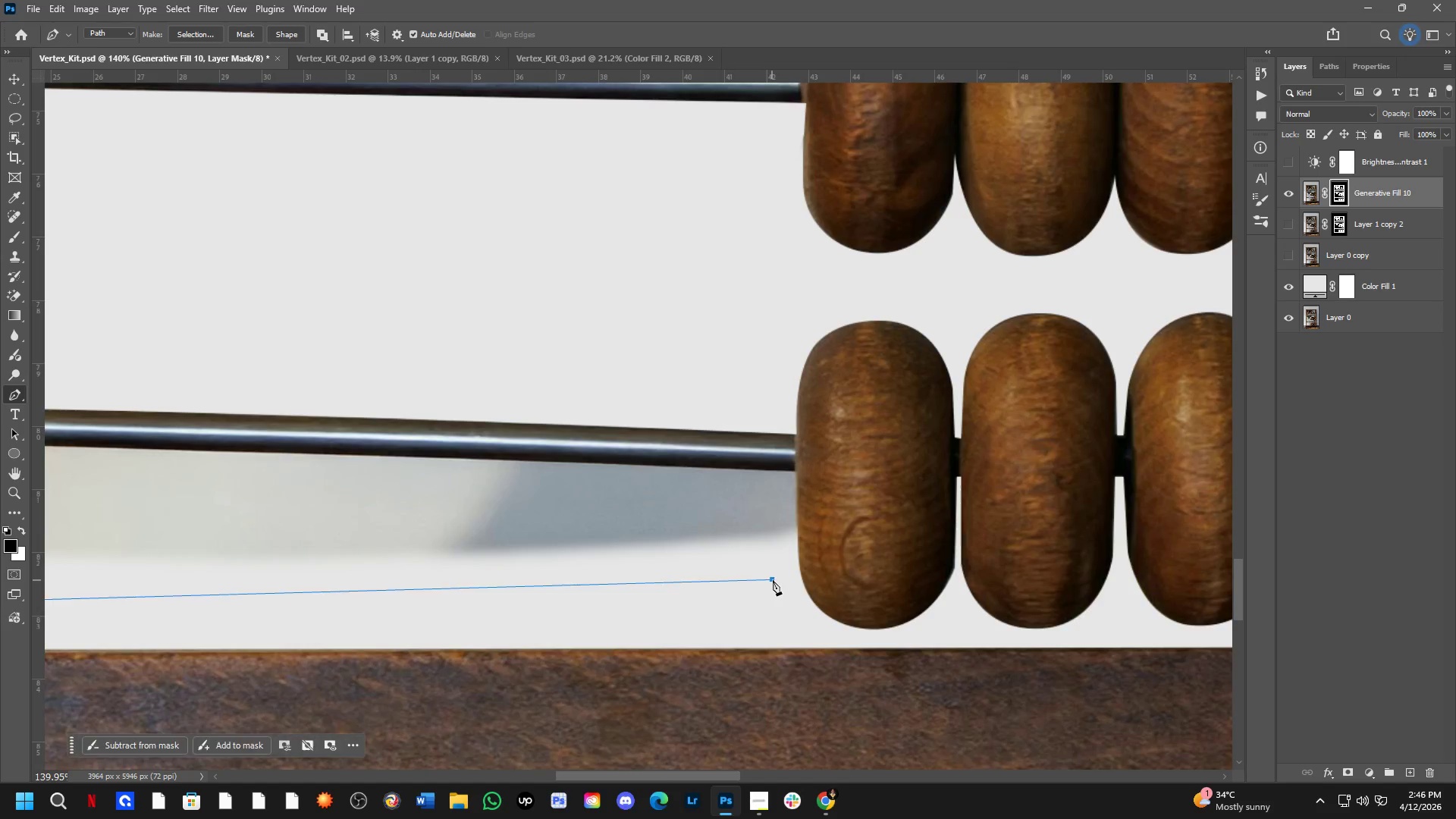 
left_click_drag(start_coordinate=[717, 644], to_coordinate=[148, 604])
 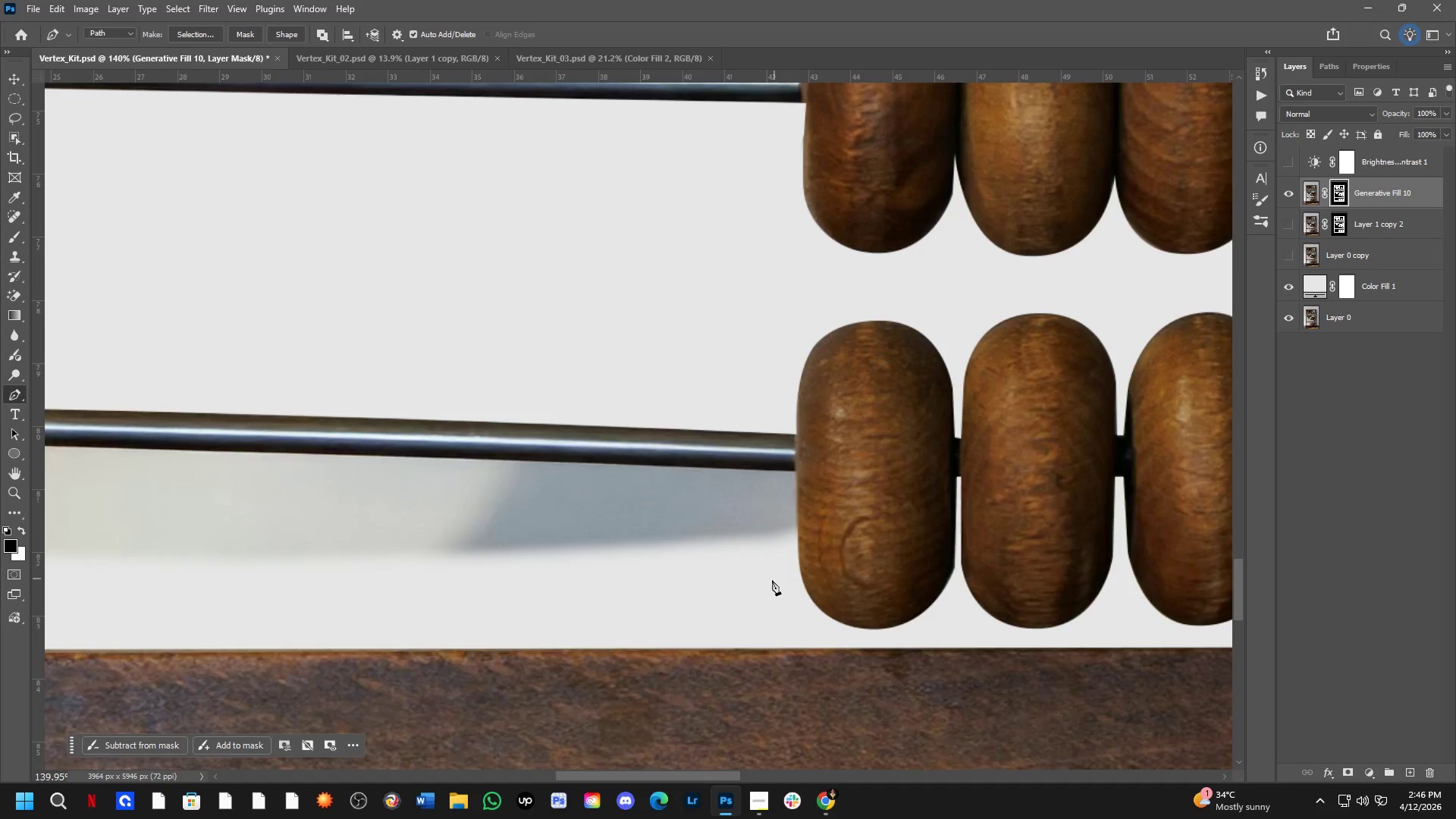 
scroll: coordinate [408, 647], scroll_direction: down, amount: 3.0
 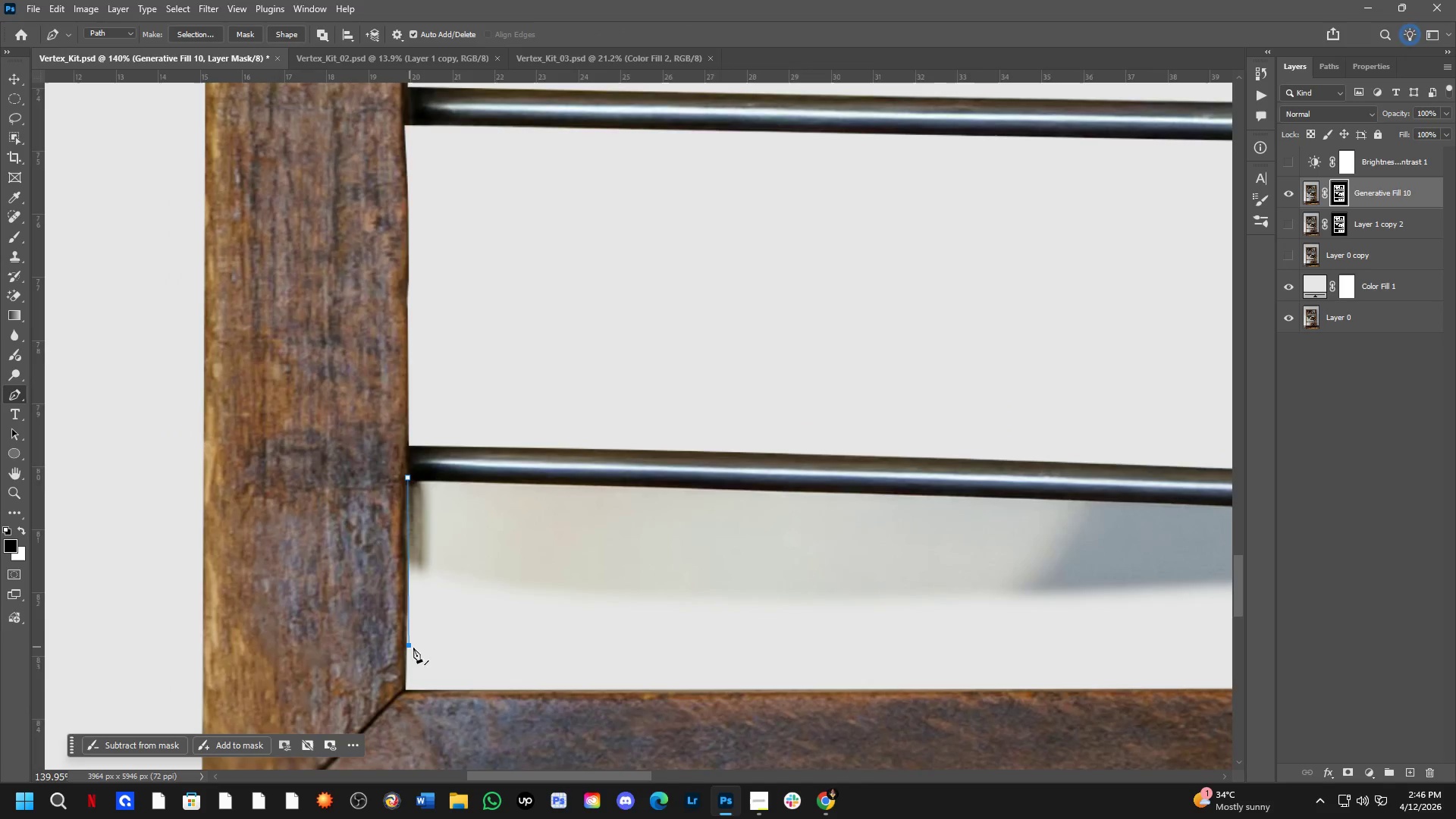 
left_click([772, 580])
 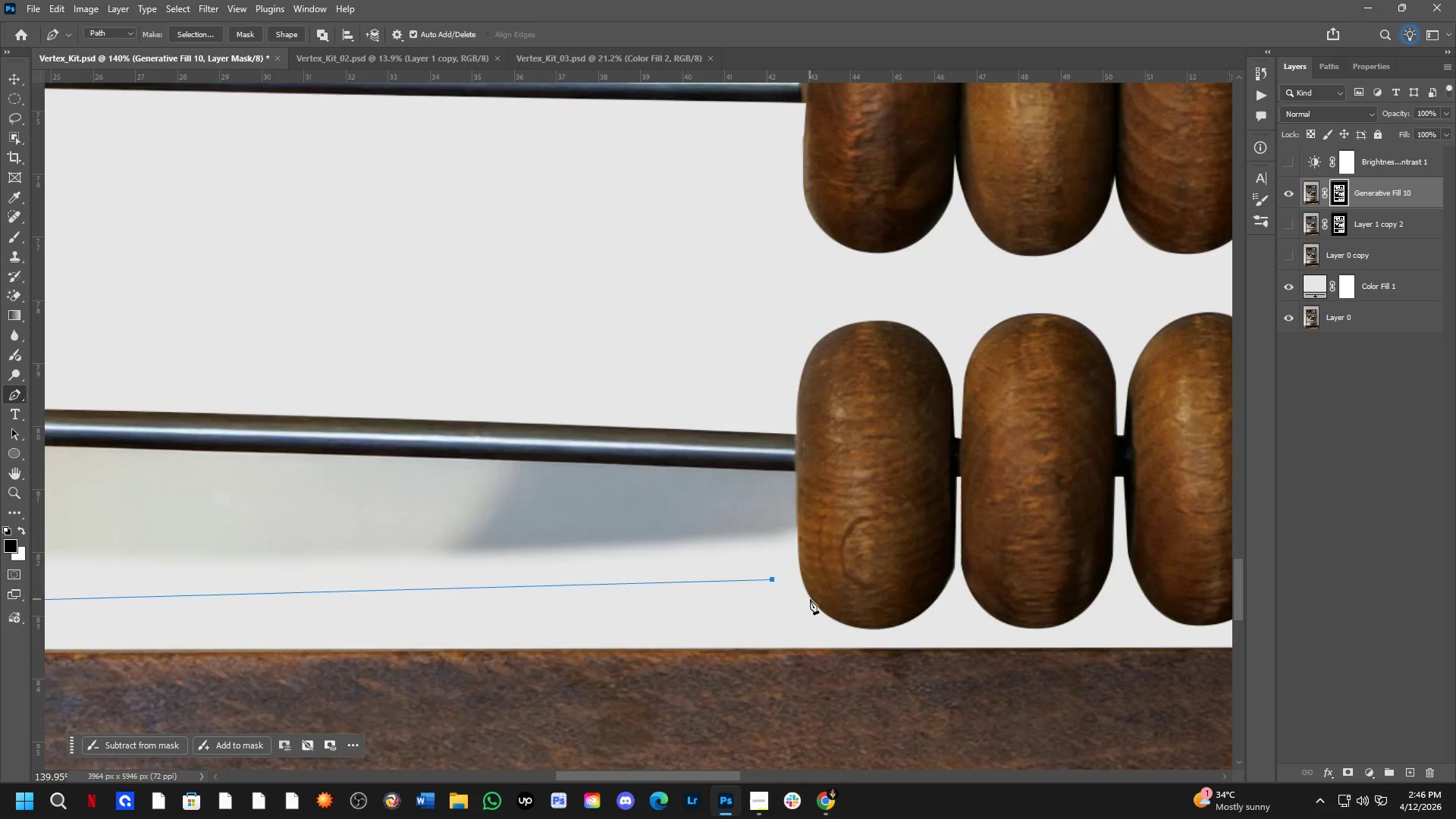 
left_click([811, 599])
 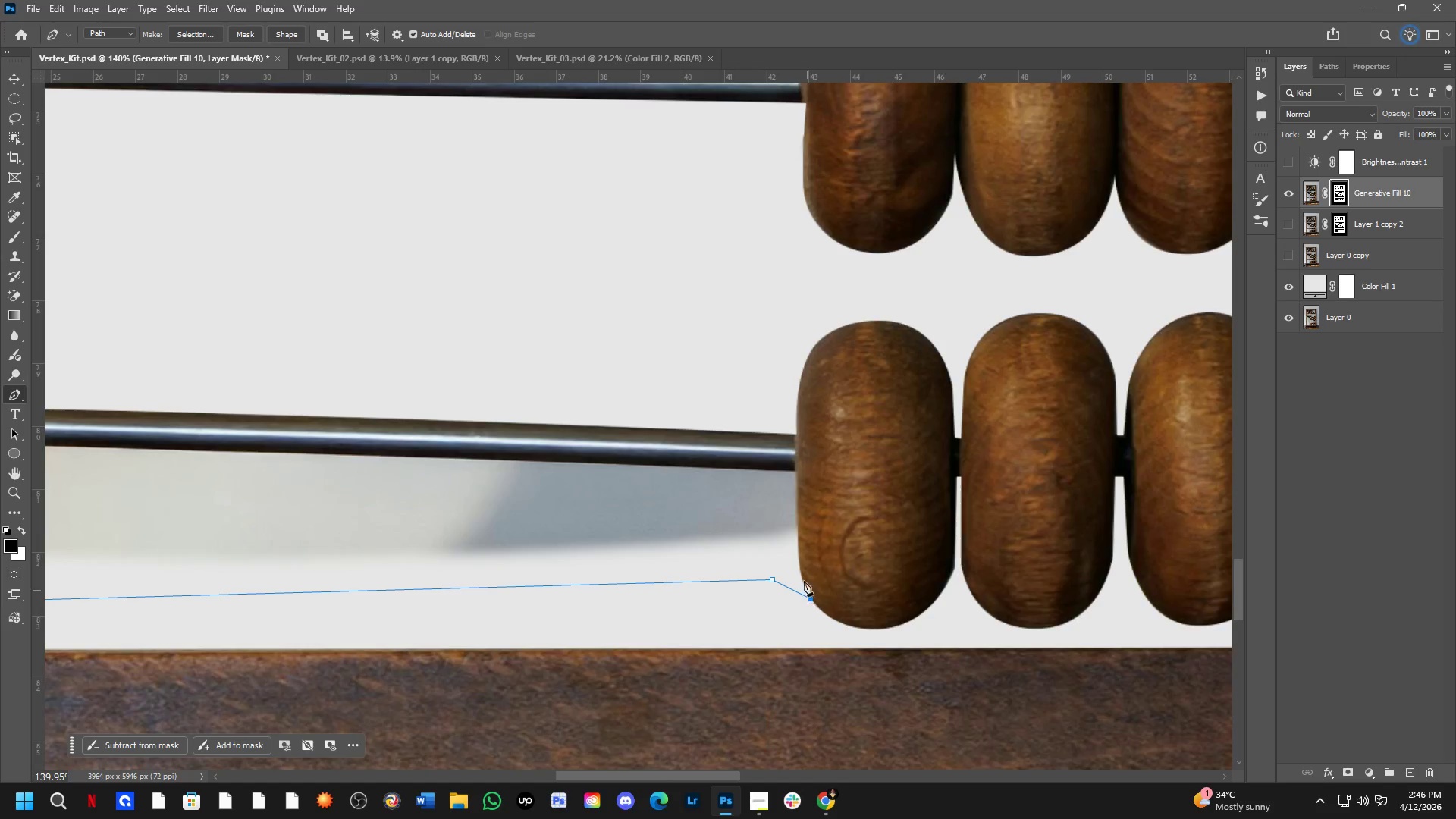 
scroll: coordinate [790, 481], scroll_direction: up, amount: 3.0
 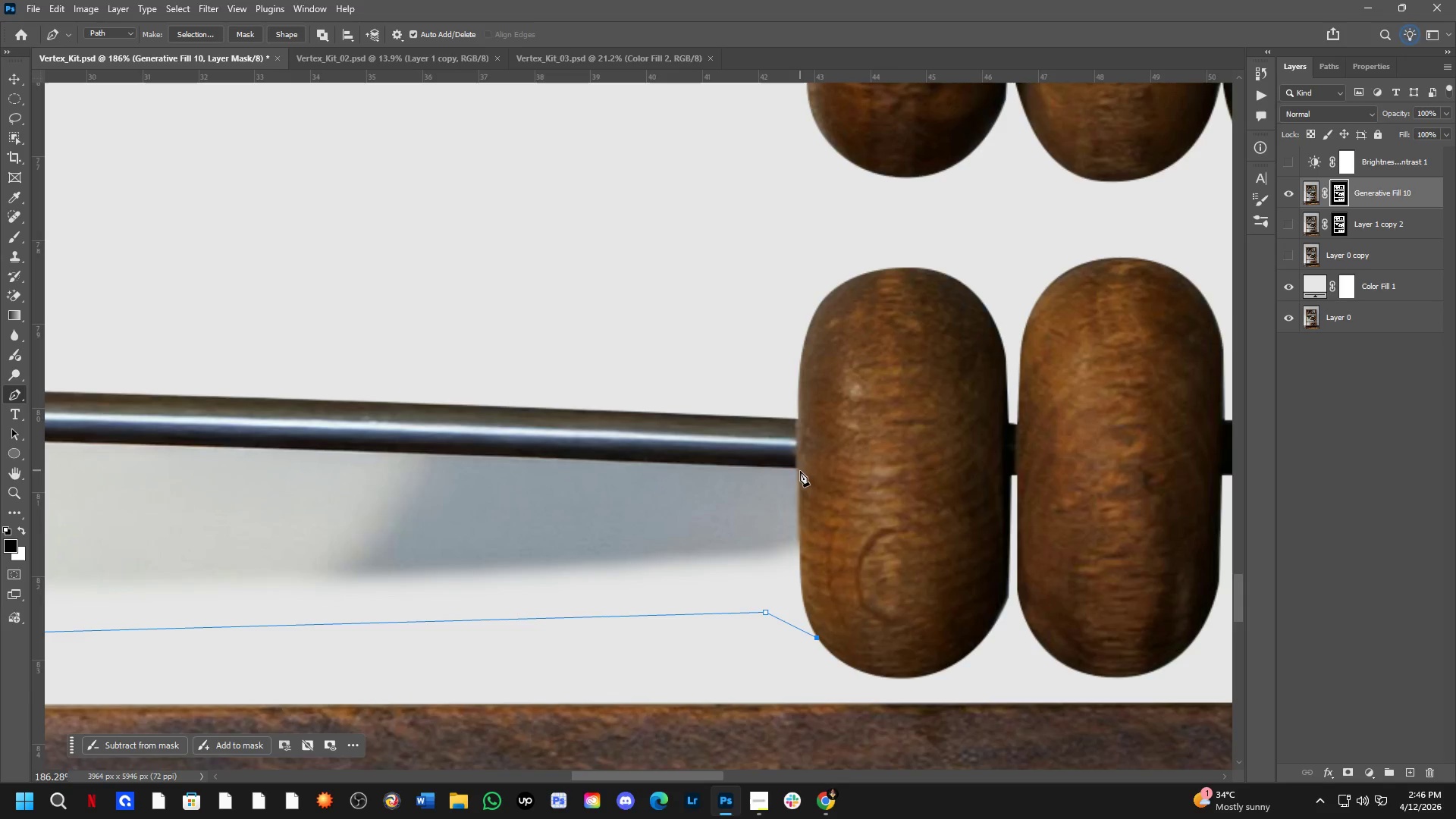 
left_click_drag(start_coordinate=[800, 471], to_coordinate=[803, 382])
 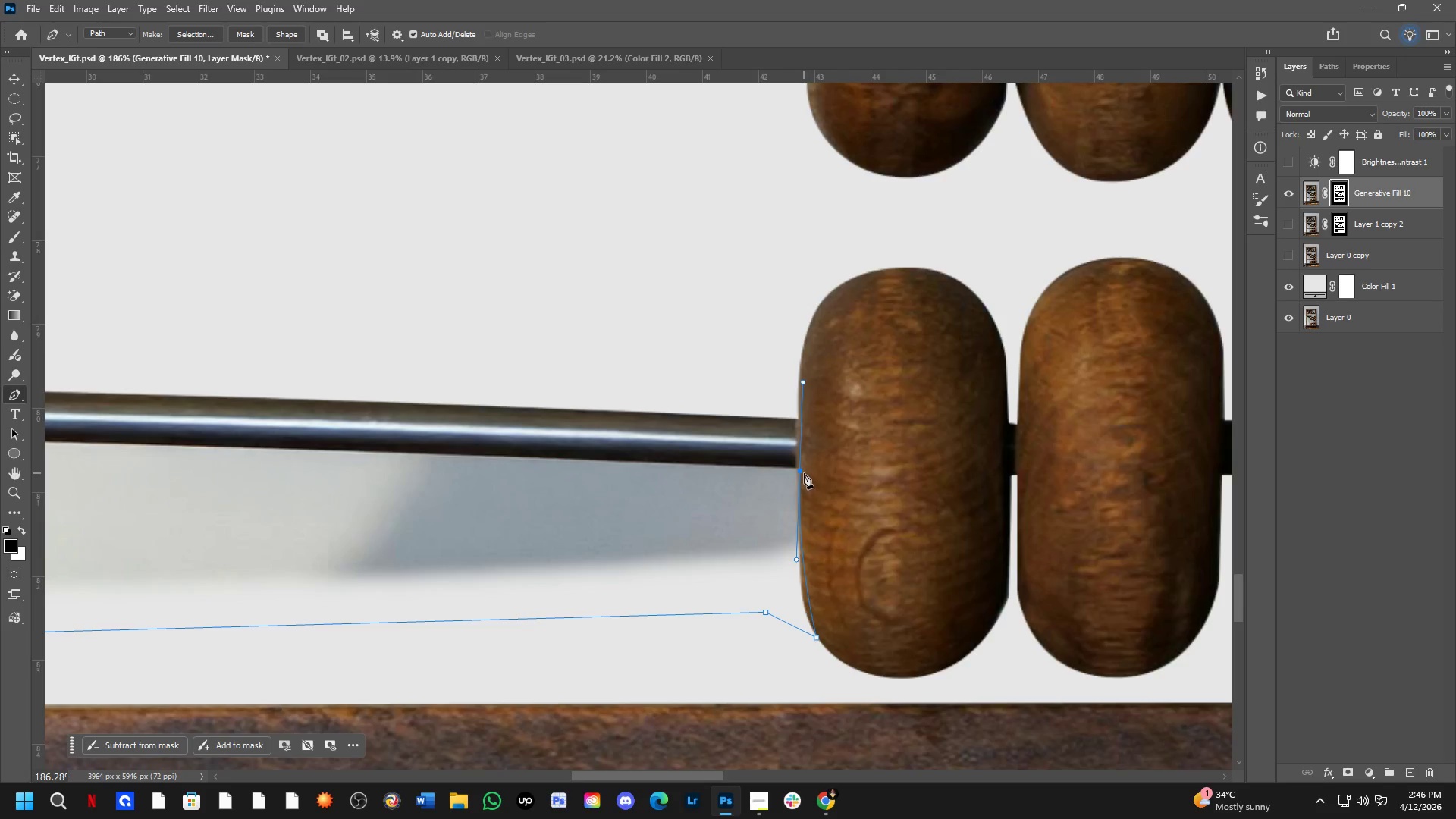 
hold_key(key=AltLeft, duration=0.41)
left_click([801, 469])
 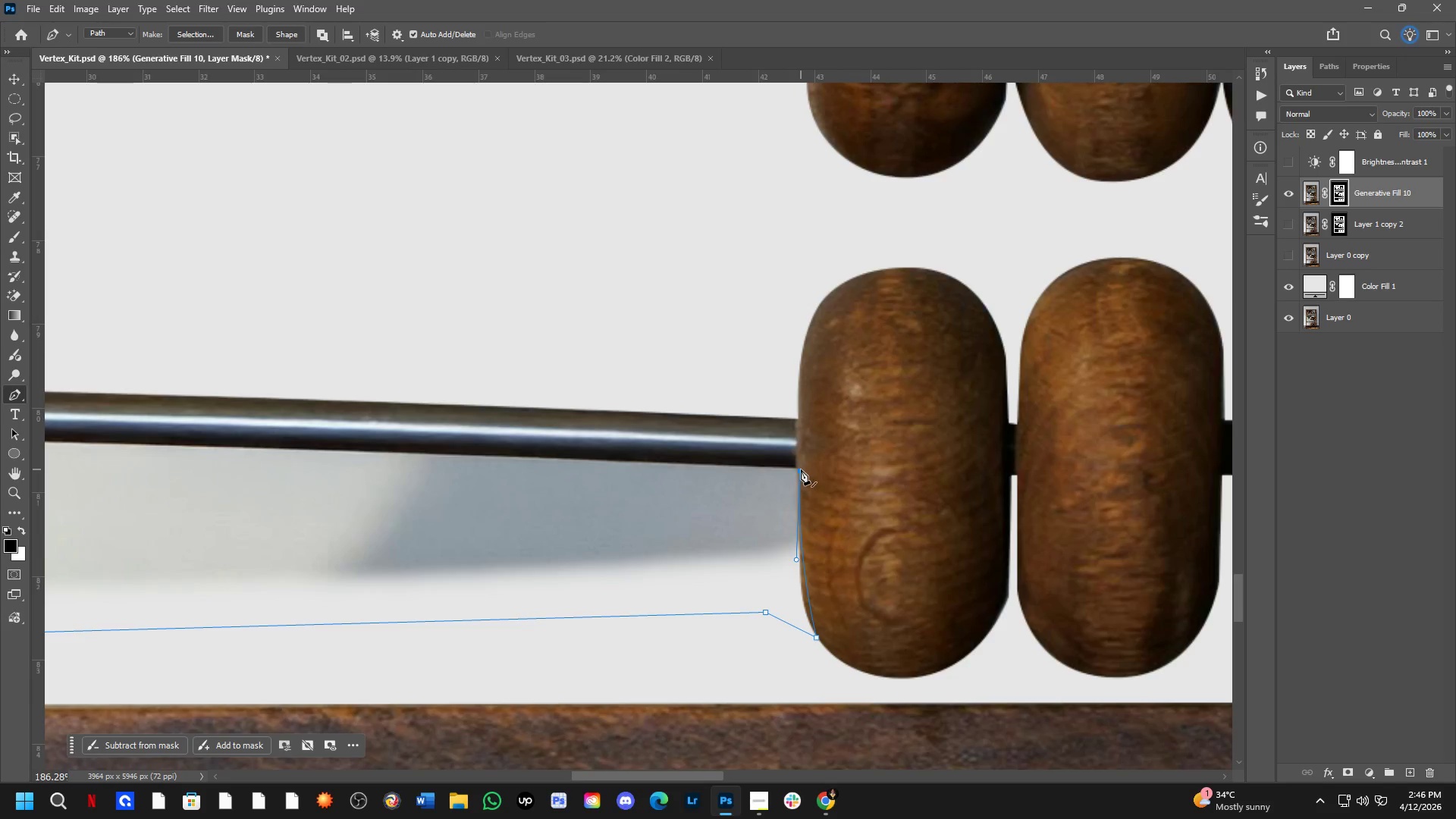 
key(Shift+ShiftLeft)
 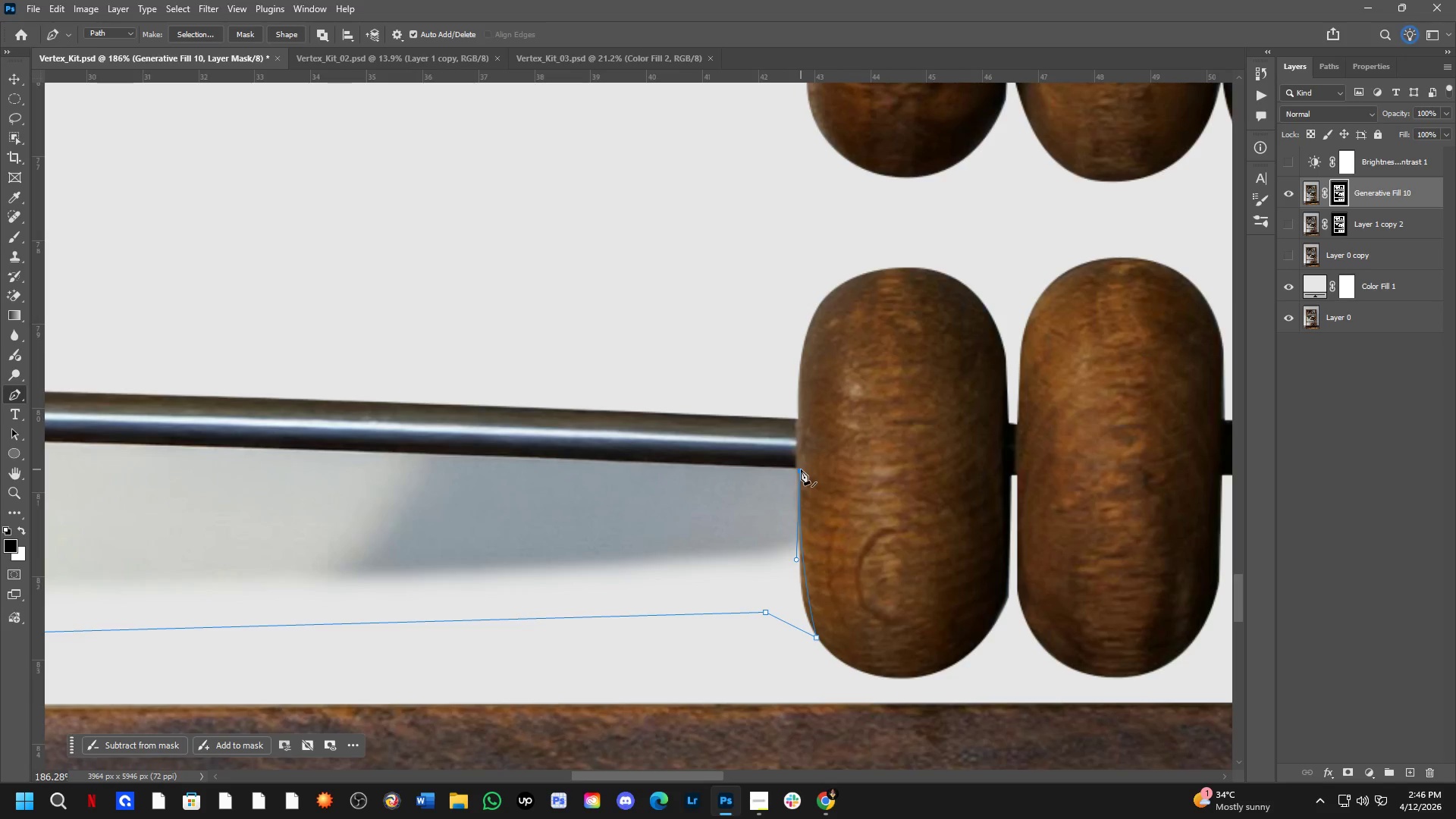 
hold_key(key=ControlLeft, duration=2.09)
left_click_drag(start_coordinate=[801, 469], to_coordinate=[799, 462])
 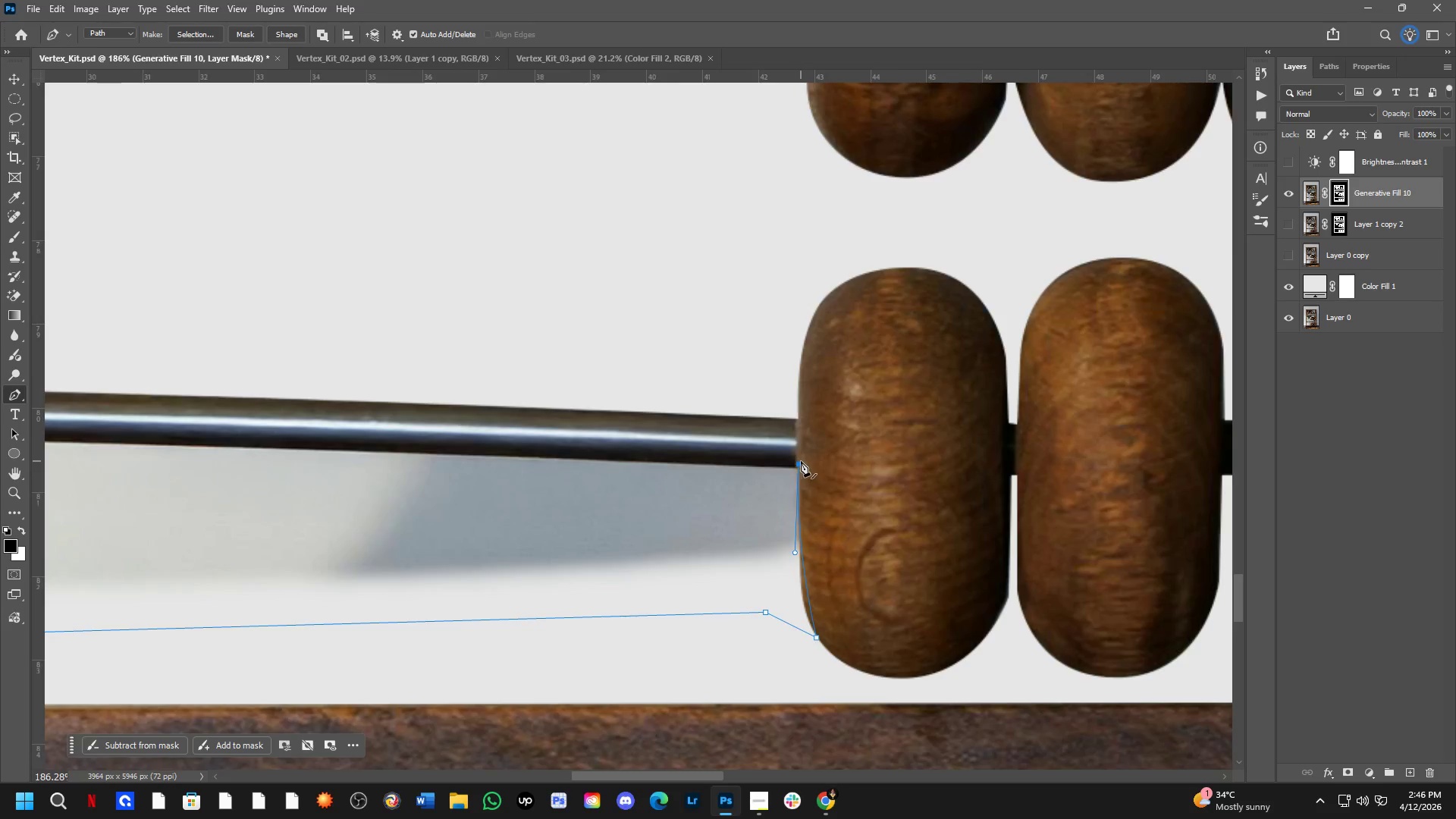 
key(Shift+ShiftLeft)
 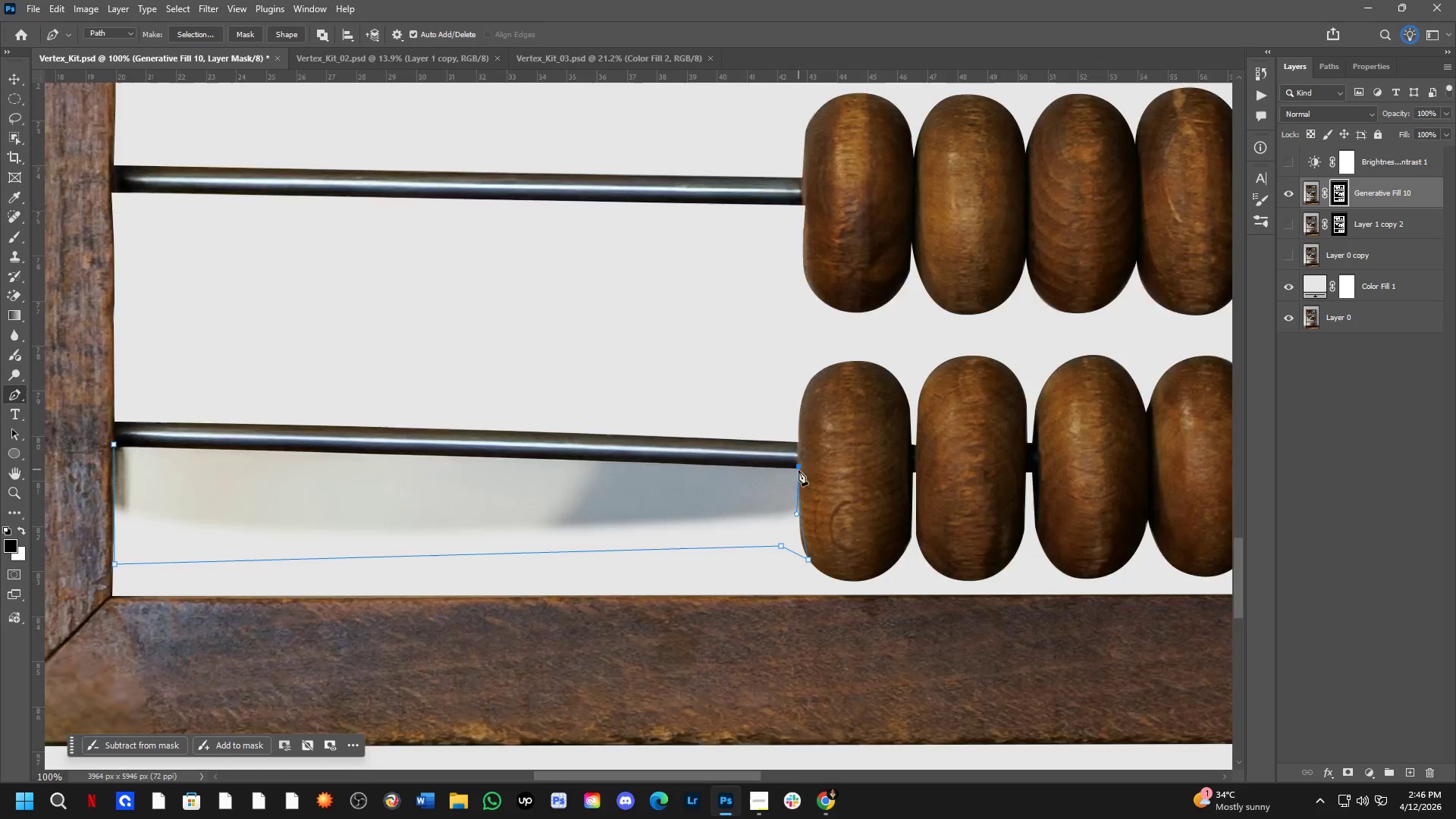 
hold_key(key=Space, duration=0.5)
 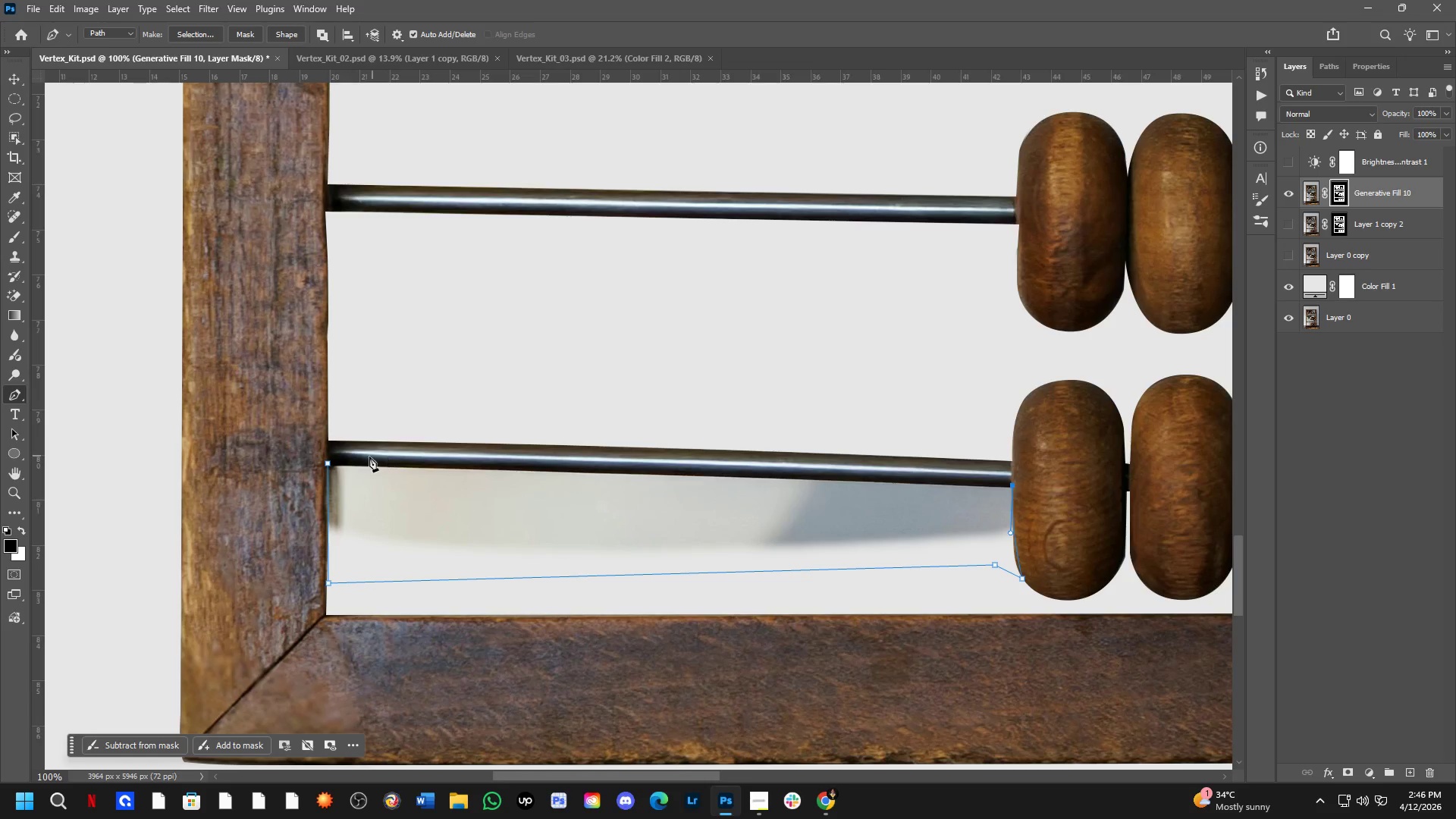 
left_click_drag(start_coordinate=[577, 456], to_coordinate=[584, 463])
 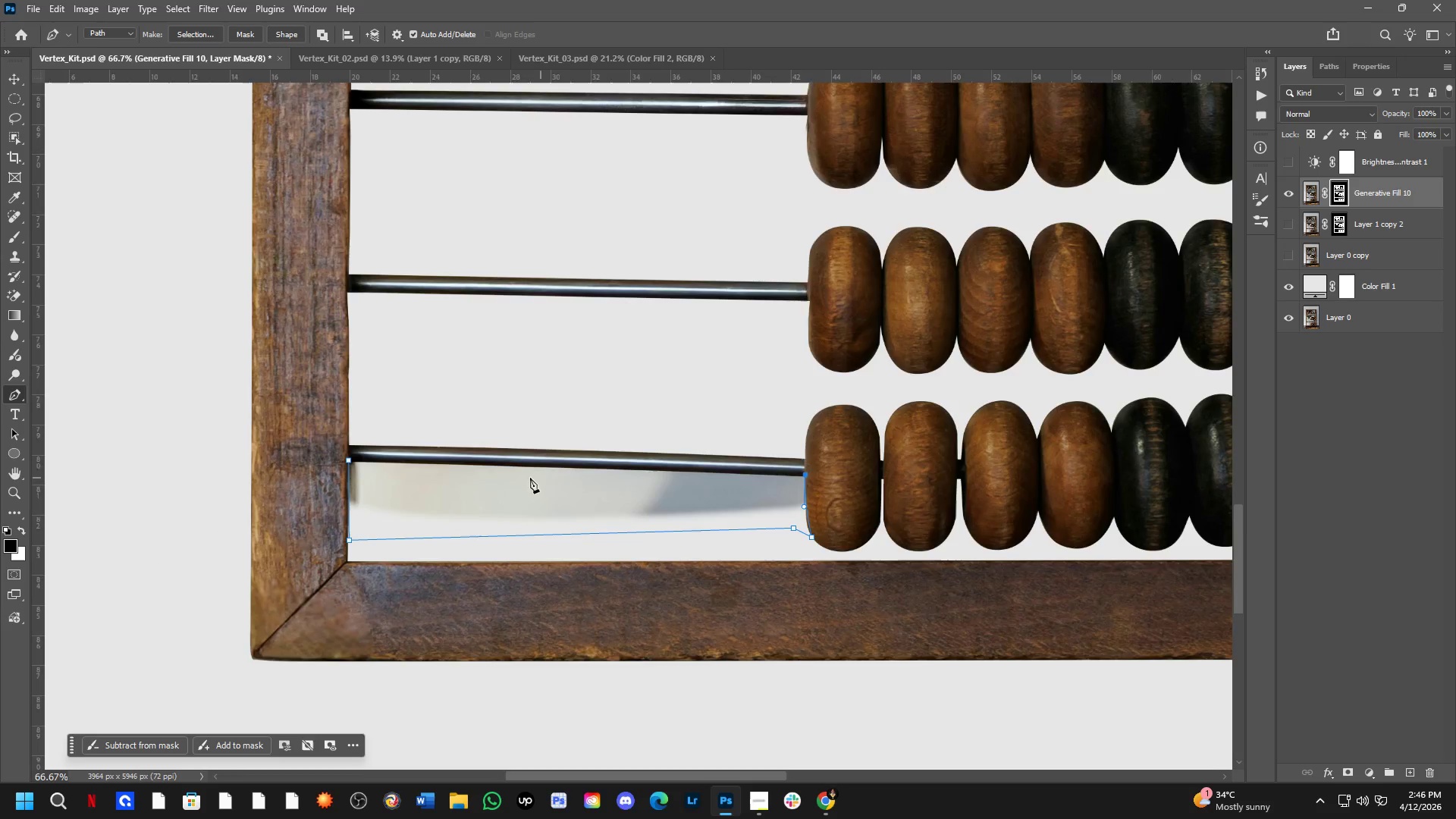 
scroll: coordinate [799, 470], scroll_direction: down, amount: 2.0
 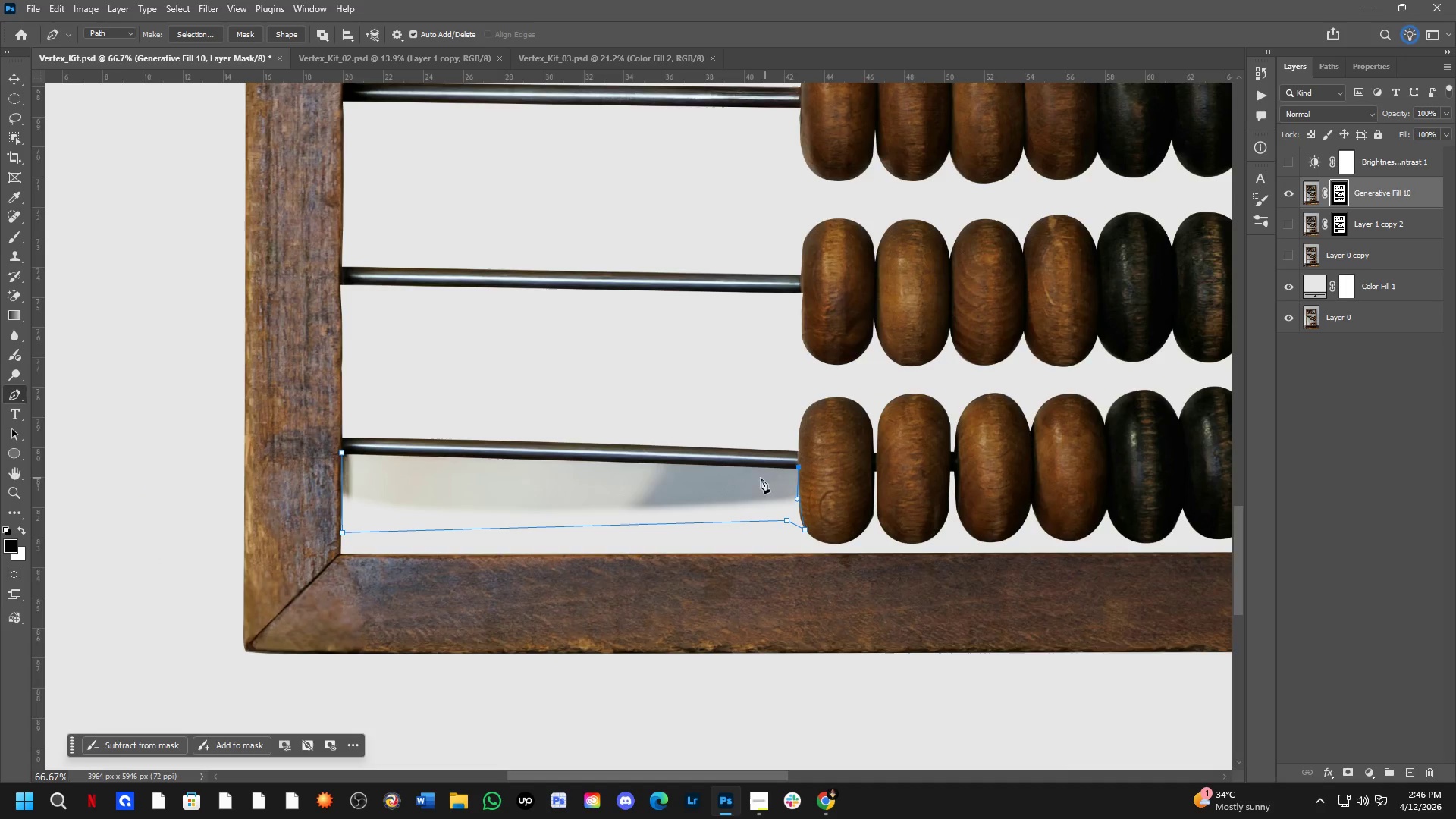 
key(Shift+ShiftLeft)
 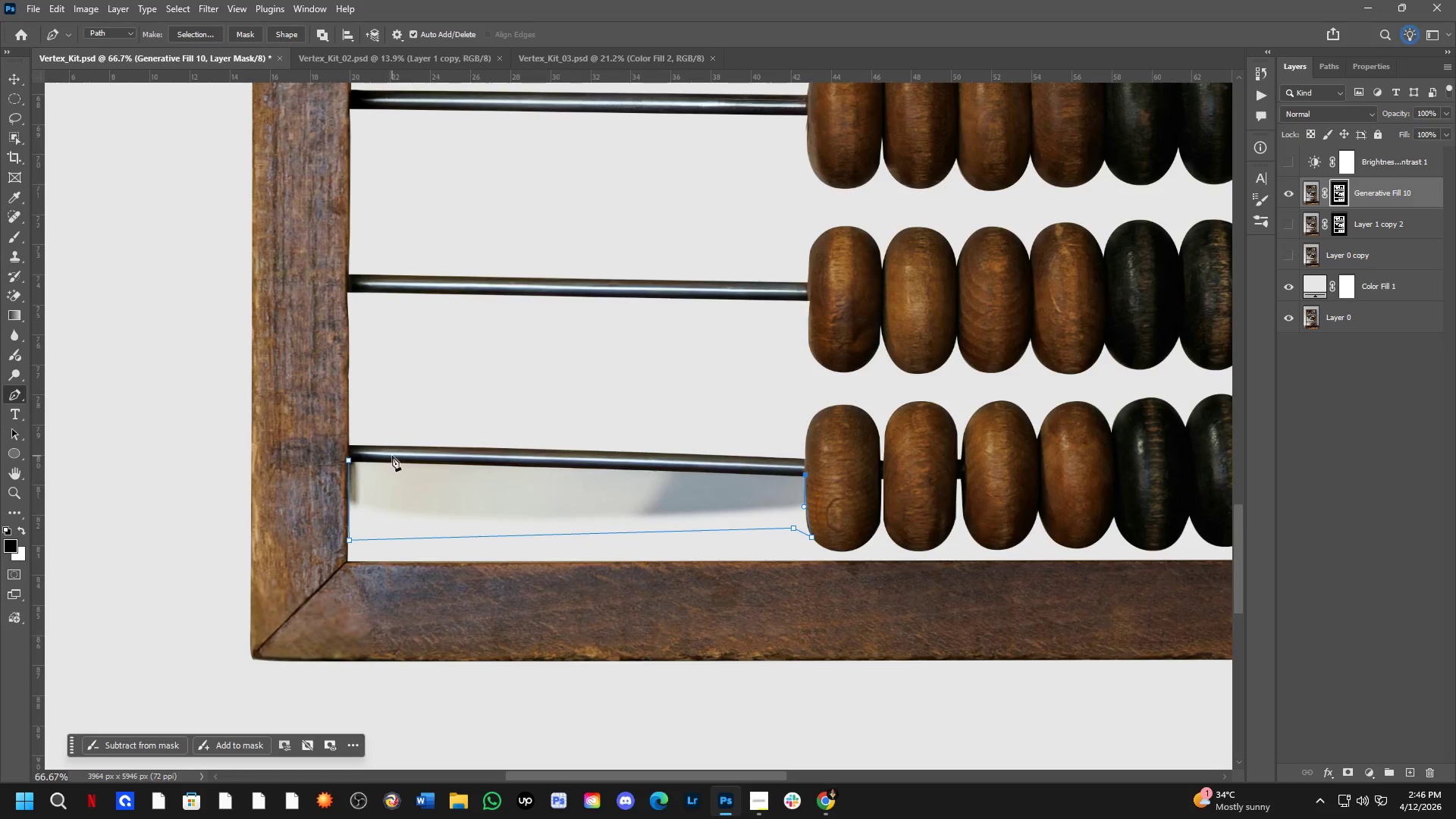 
scroll: coordinate [391, 455], scroll_direction: up, amount: 1.0
 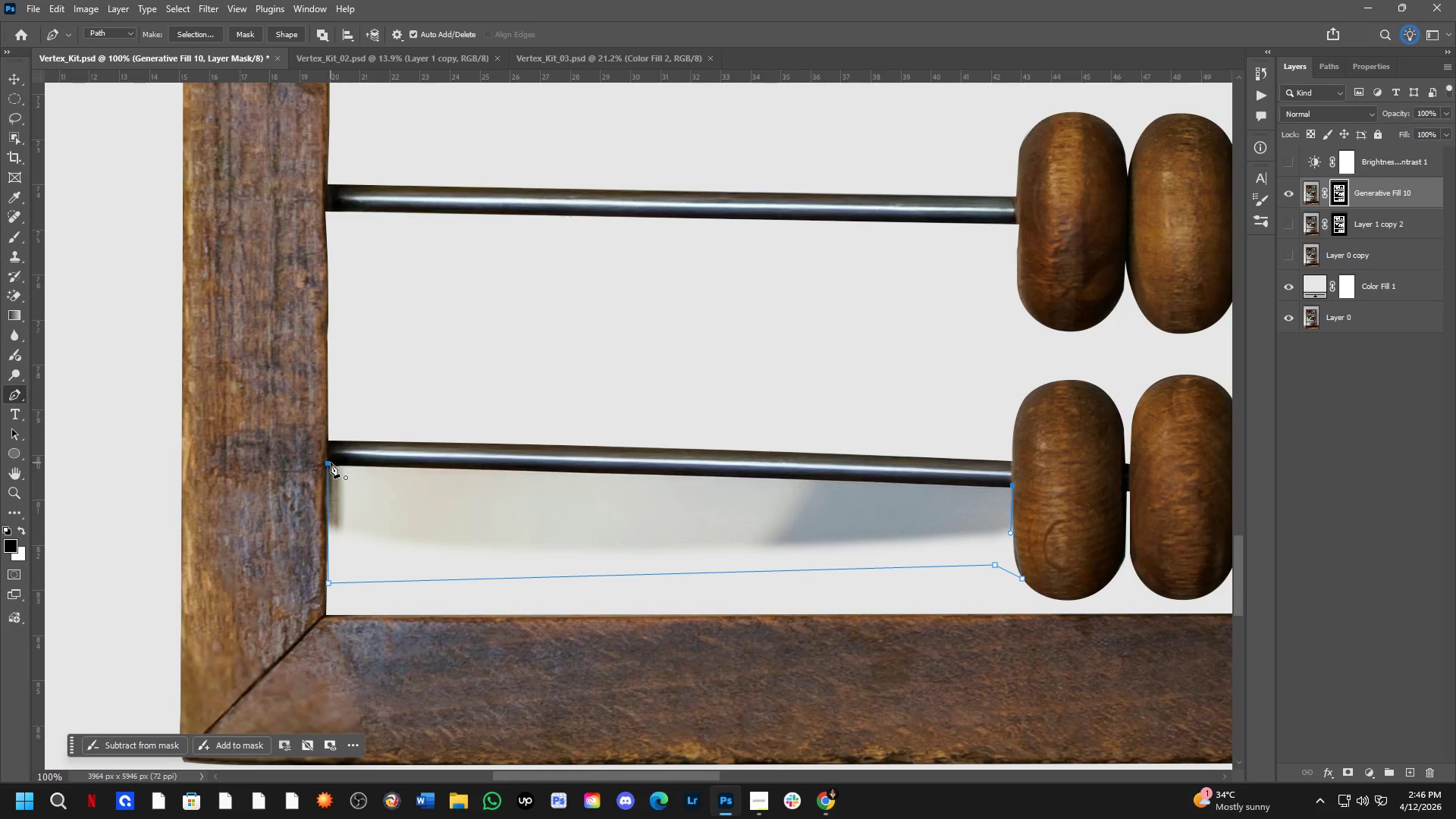 
left_click([331, 463])
 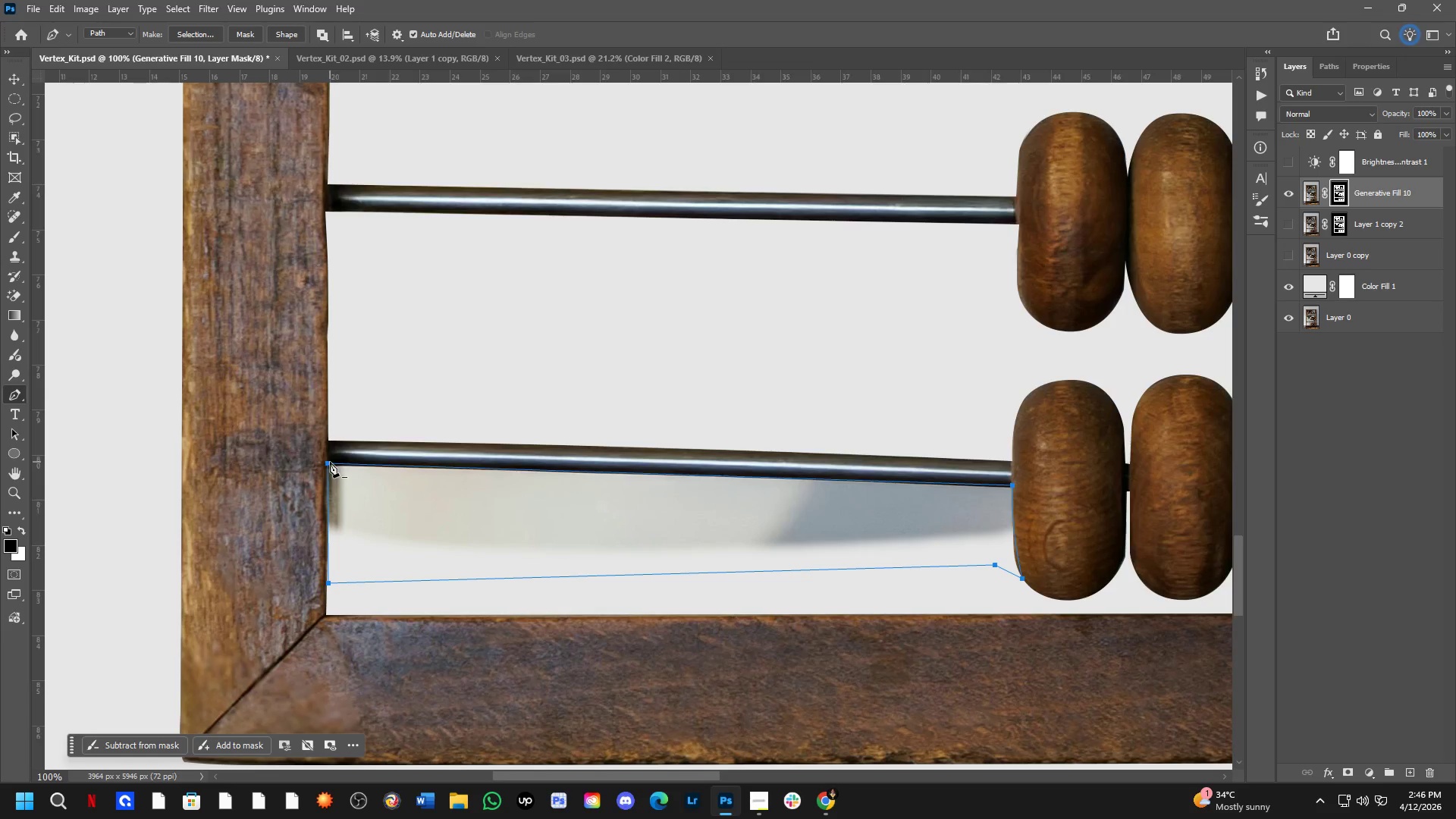 
key(Control+NumpadEnter)
 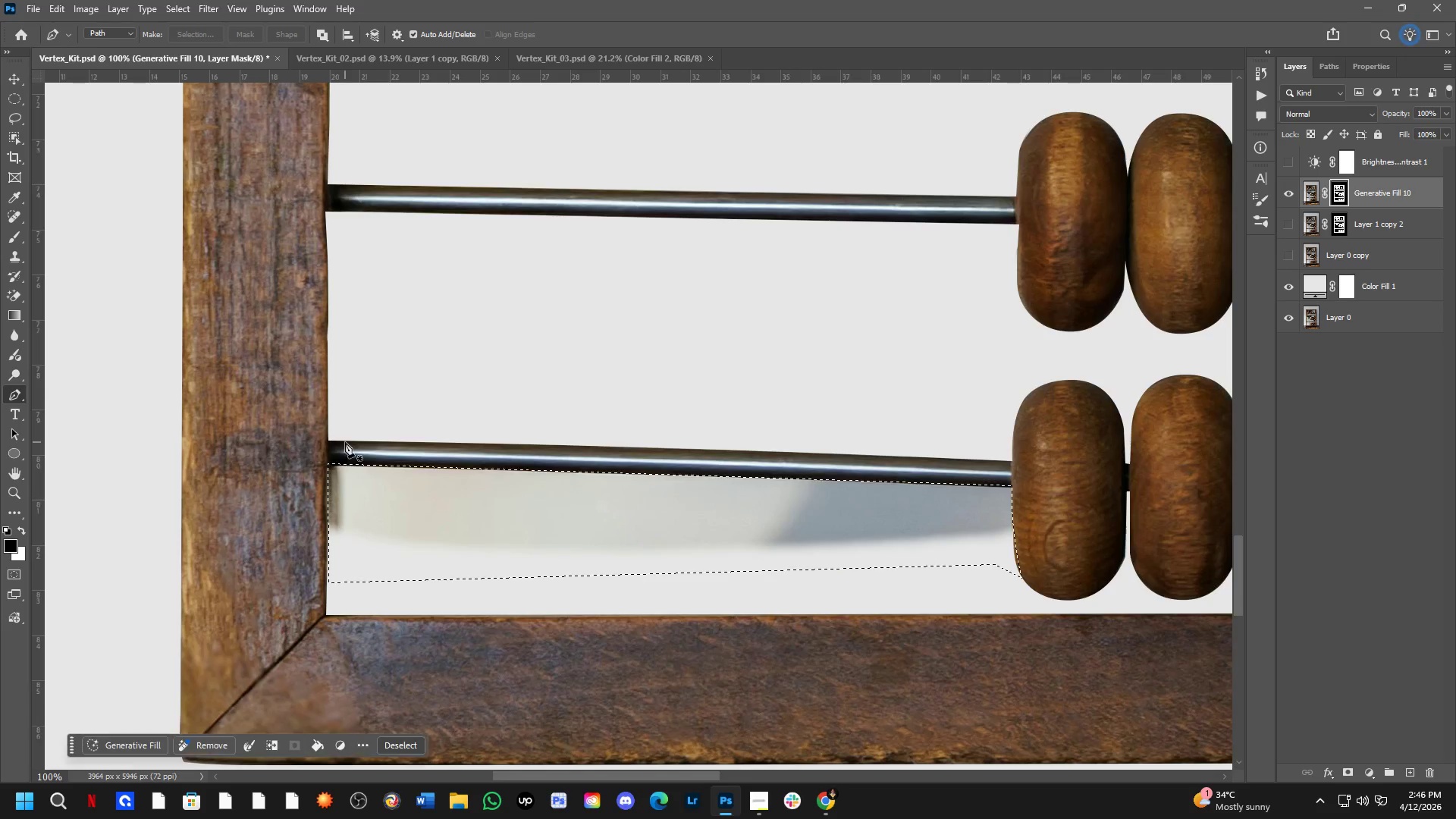 
key(Control+X)
 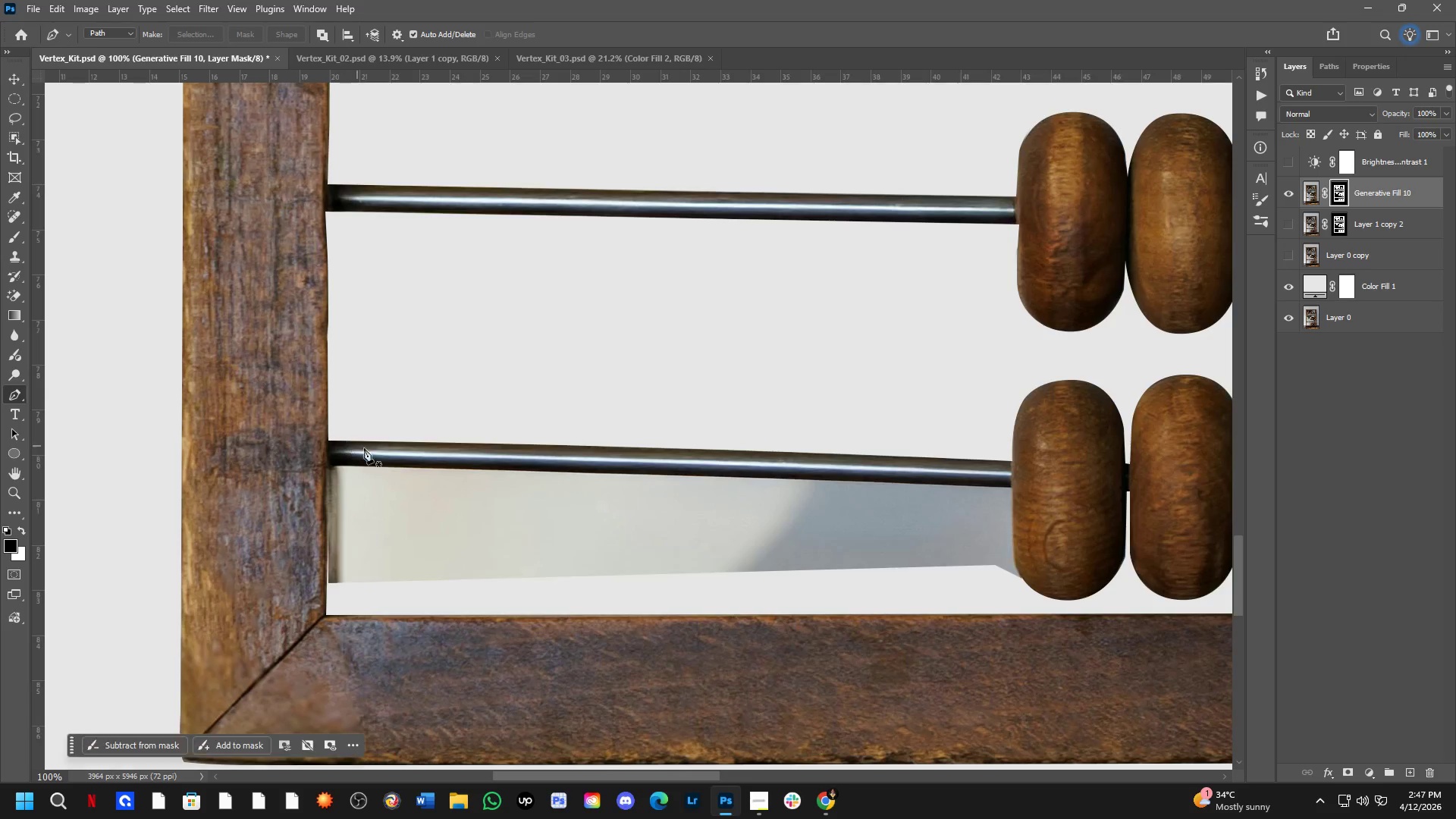 
key(Shift+ShiftLeft)
 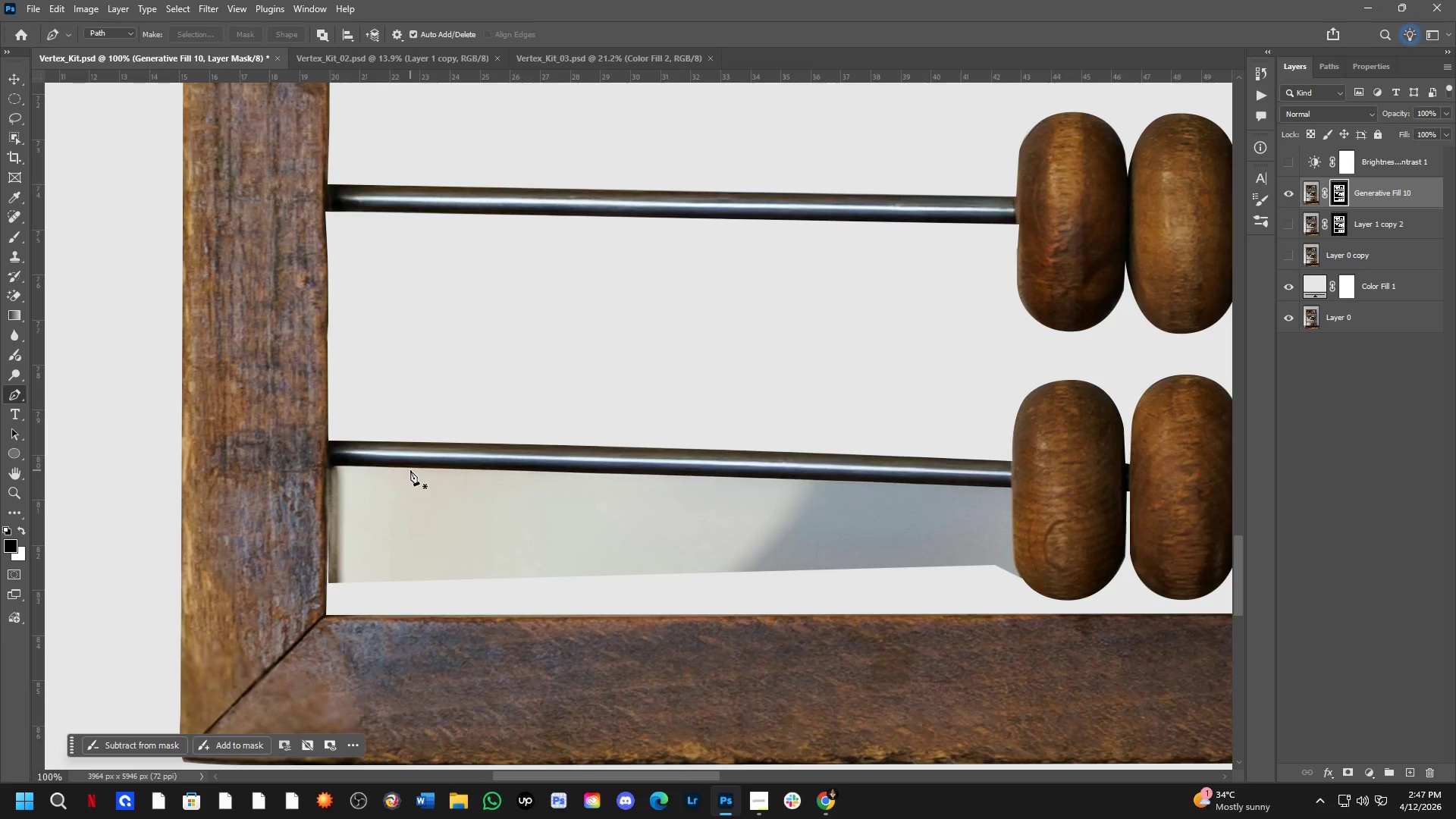 
key(Control+ControlLeft)
 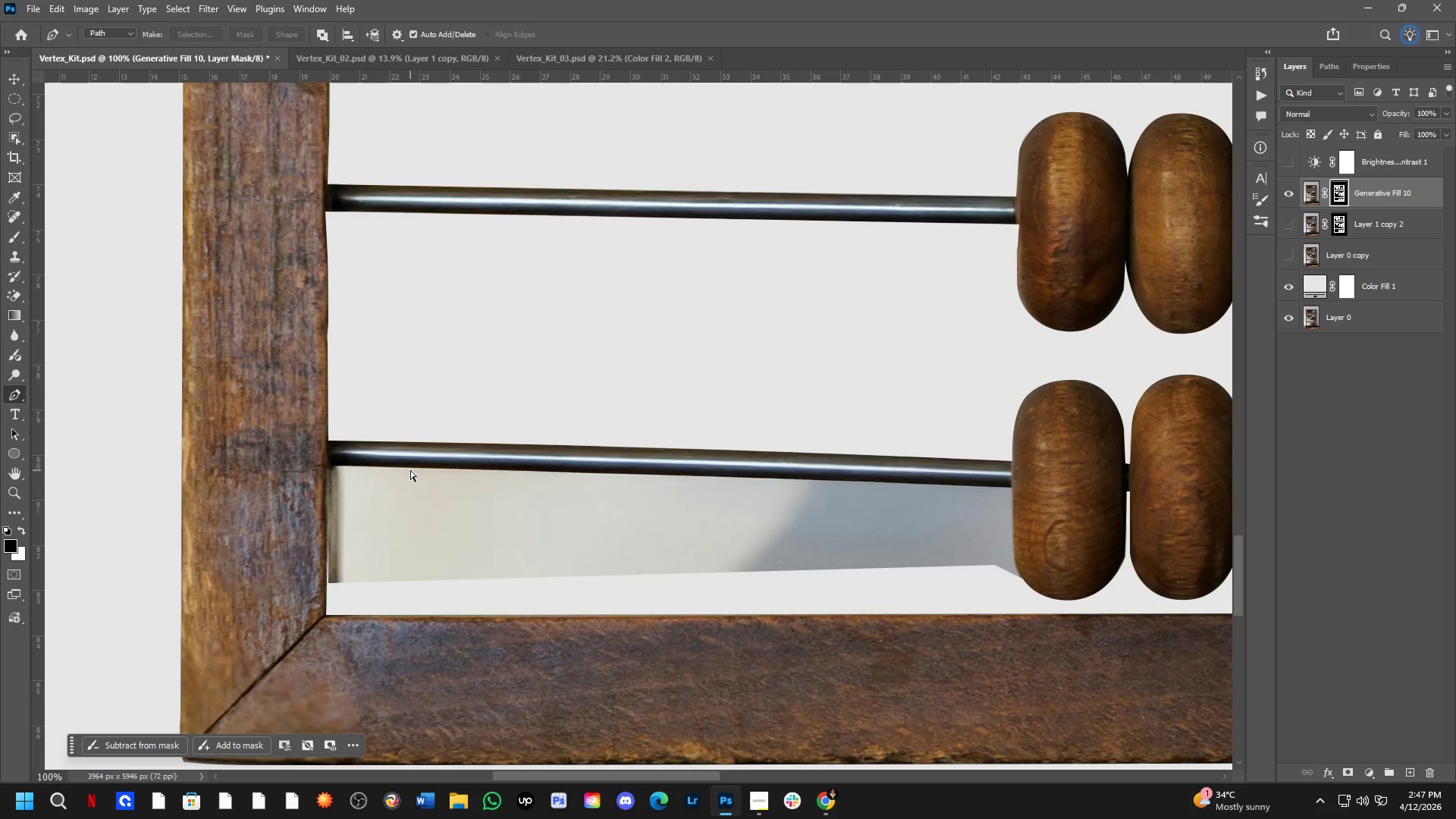 
key(Control+Z)
 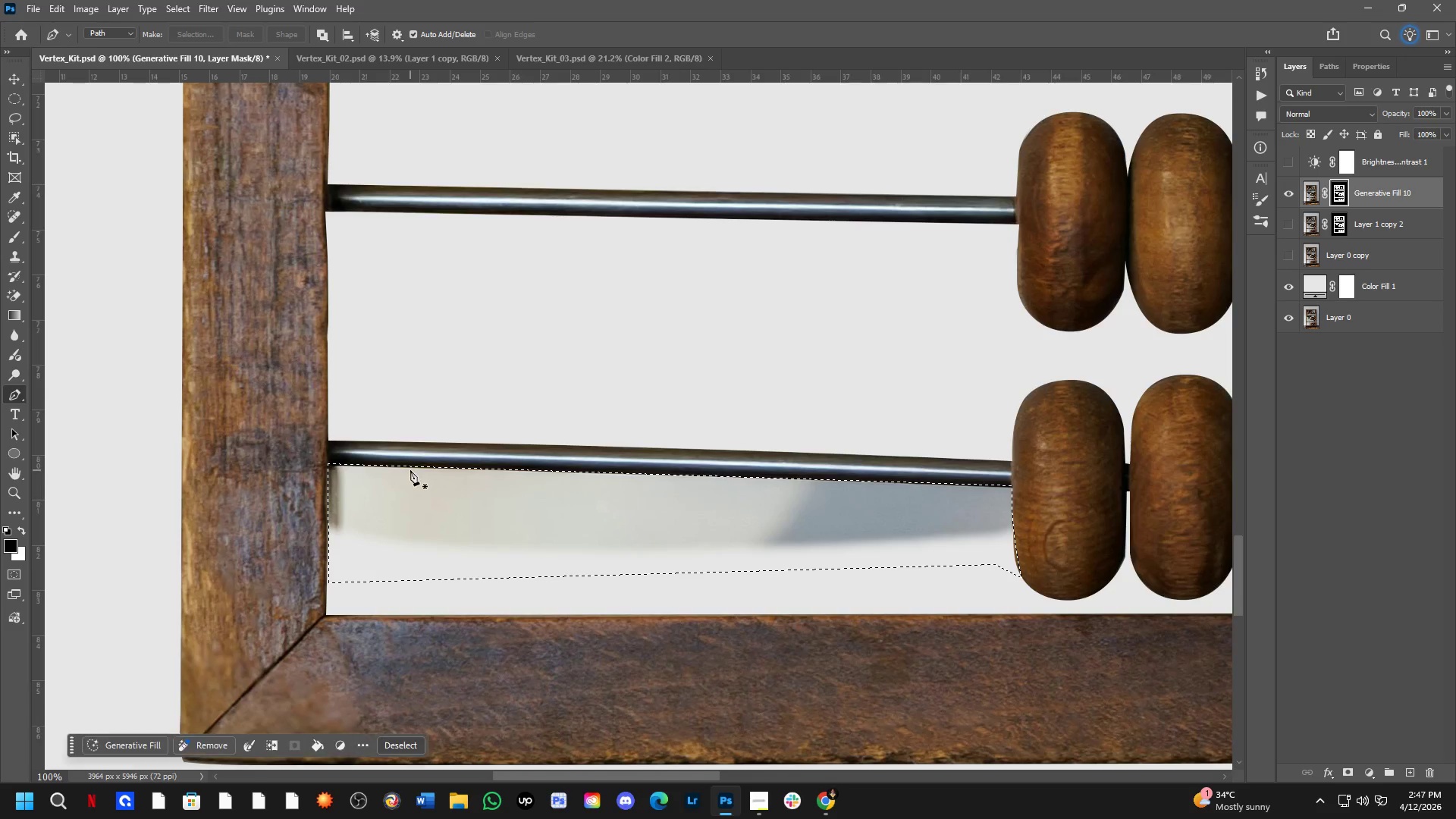 
key(X)
 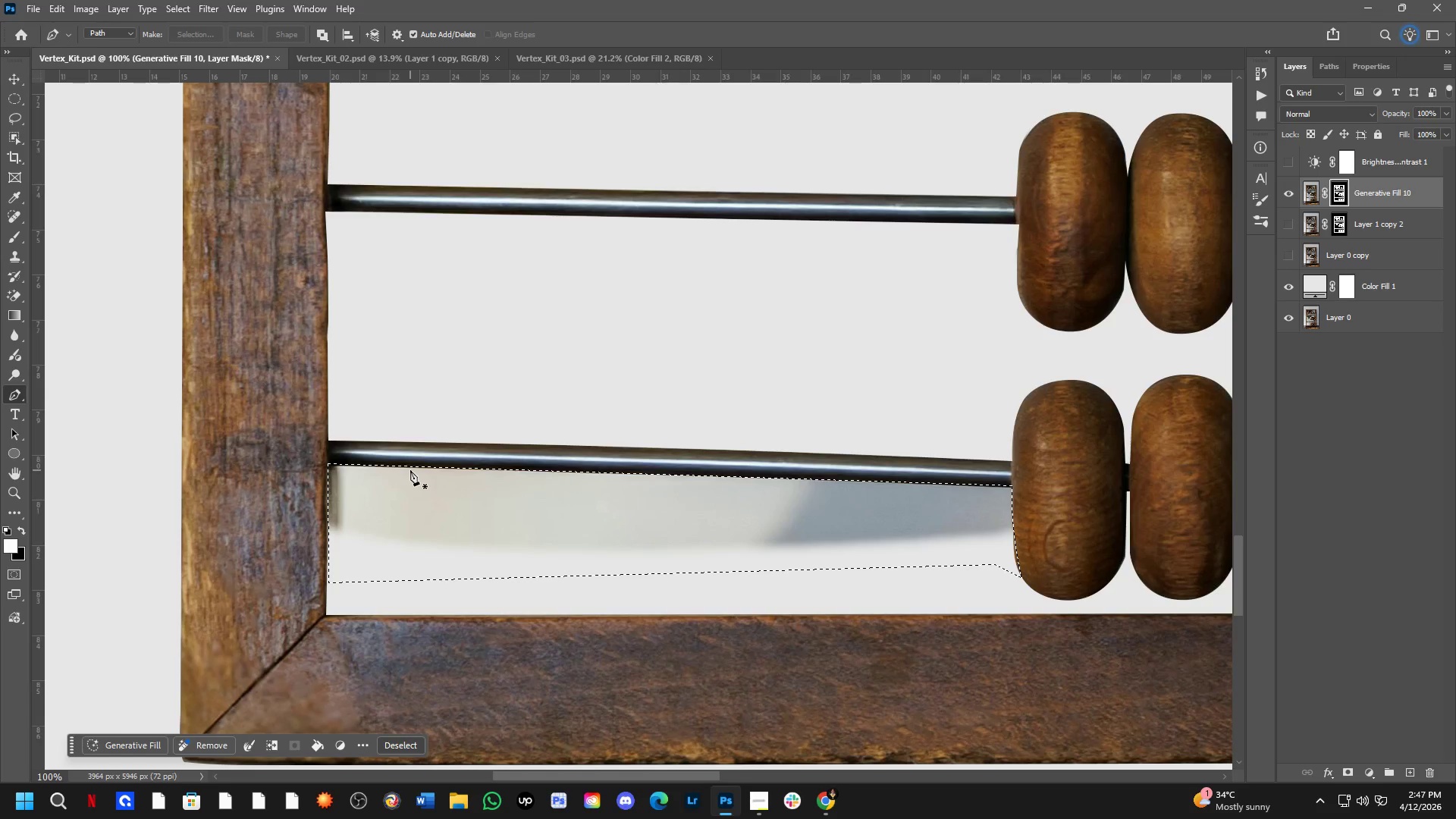 
key(Control+X)
 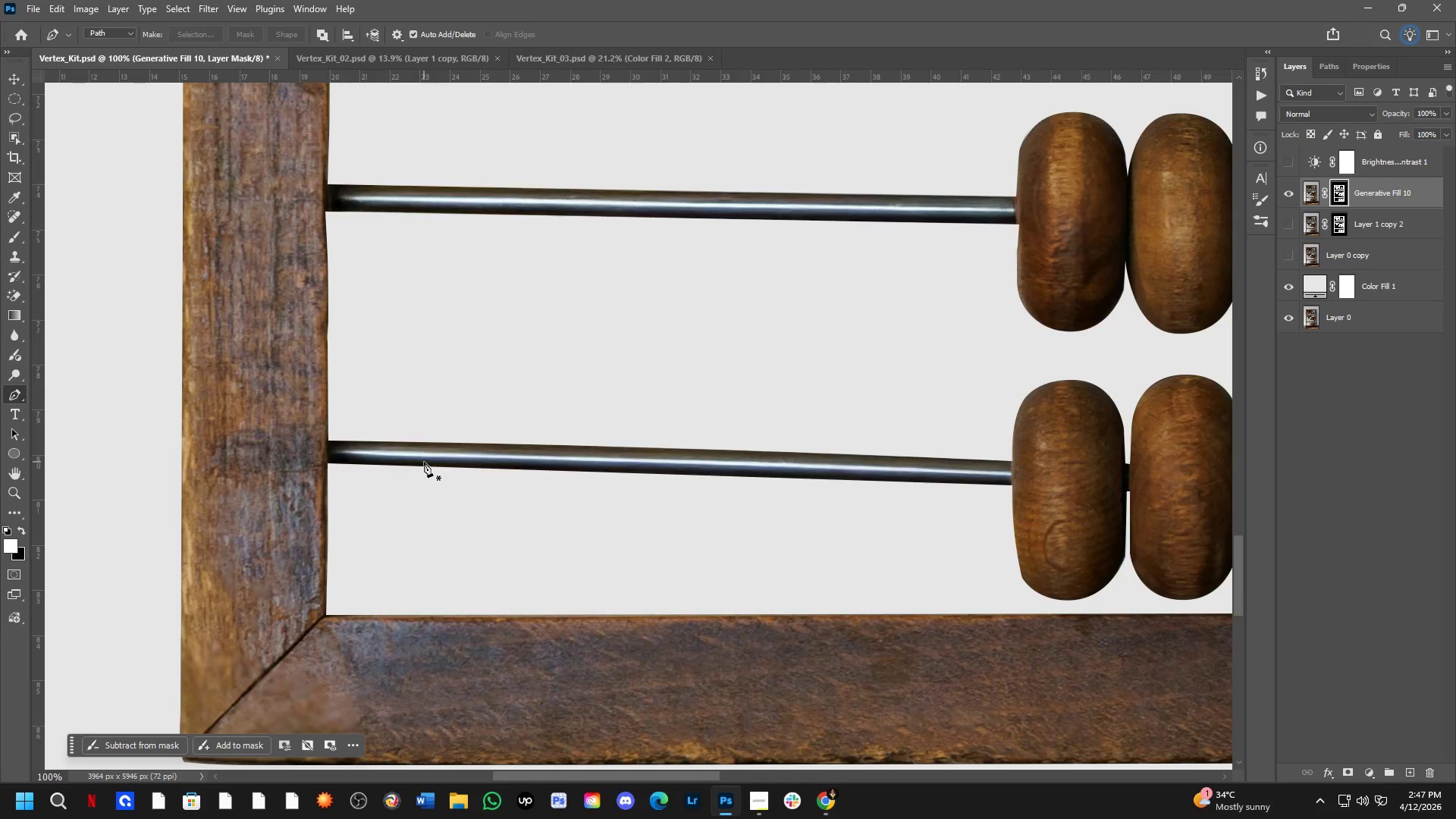 
hold_key(key=Space, duration=0.52)
 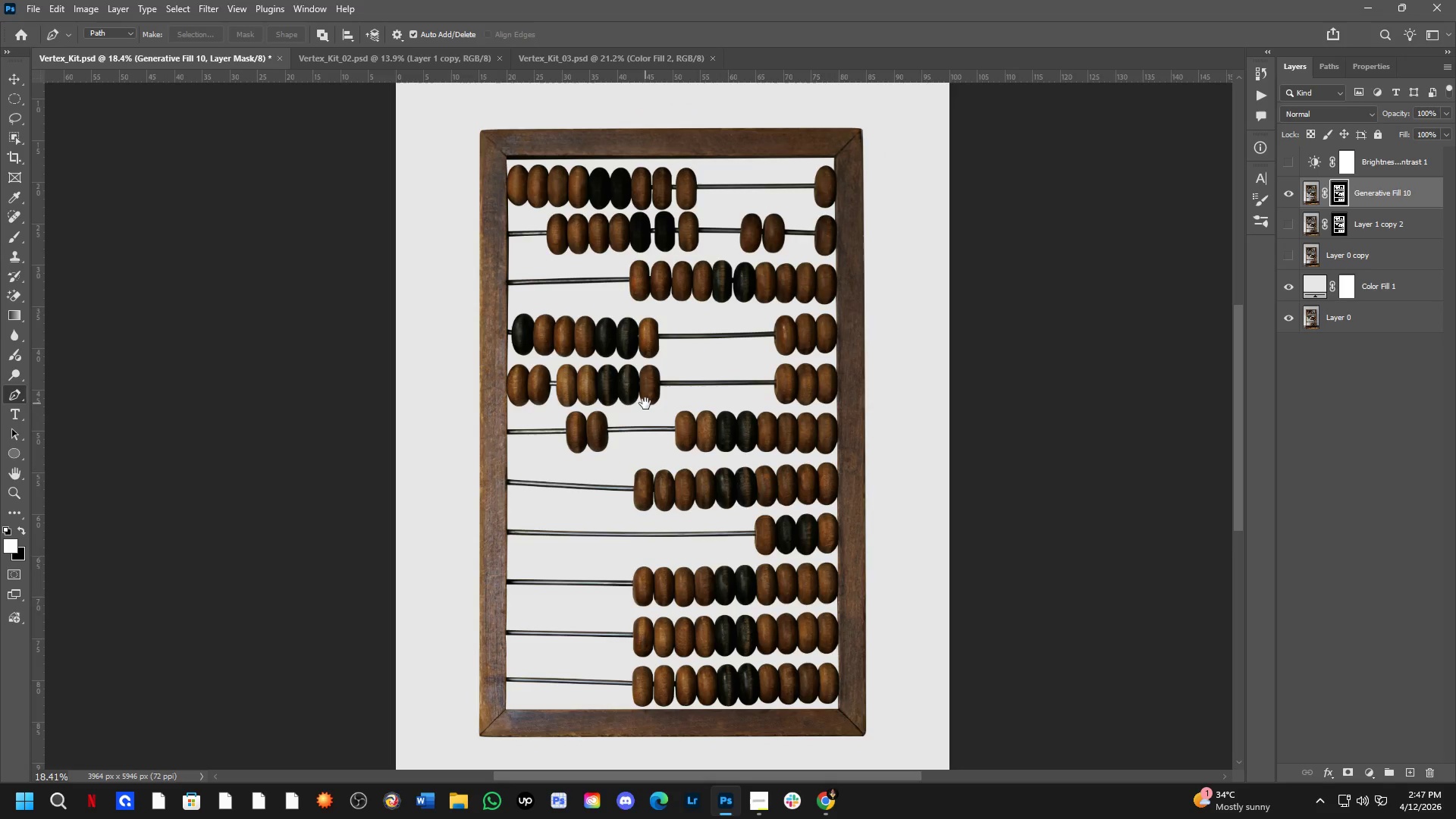 
left_click_drag(start_coordinate=[626, 279], to_coordinate=[648, 447])
 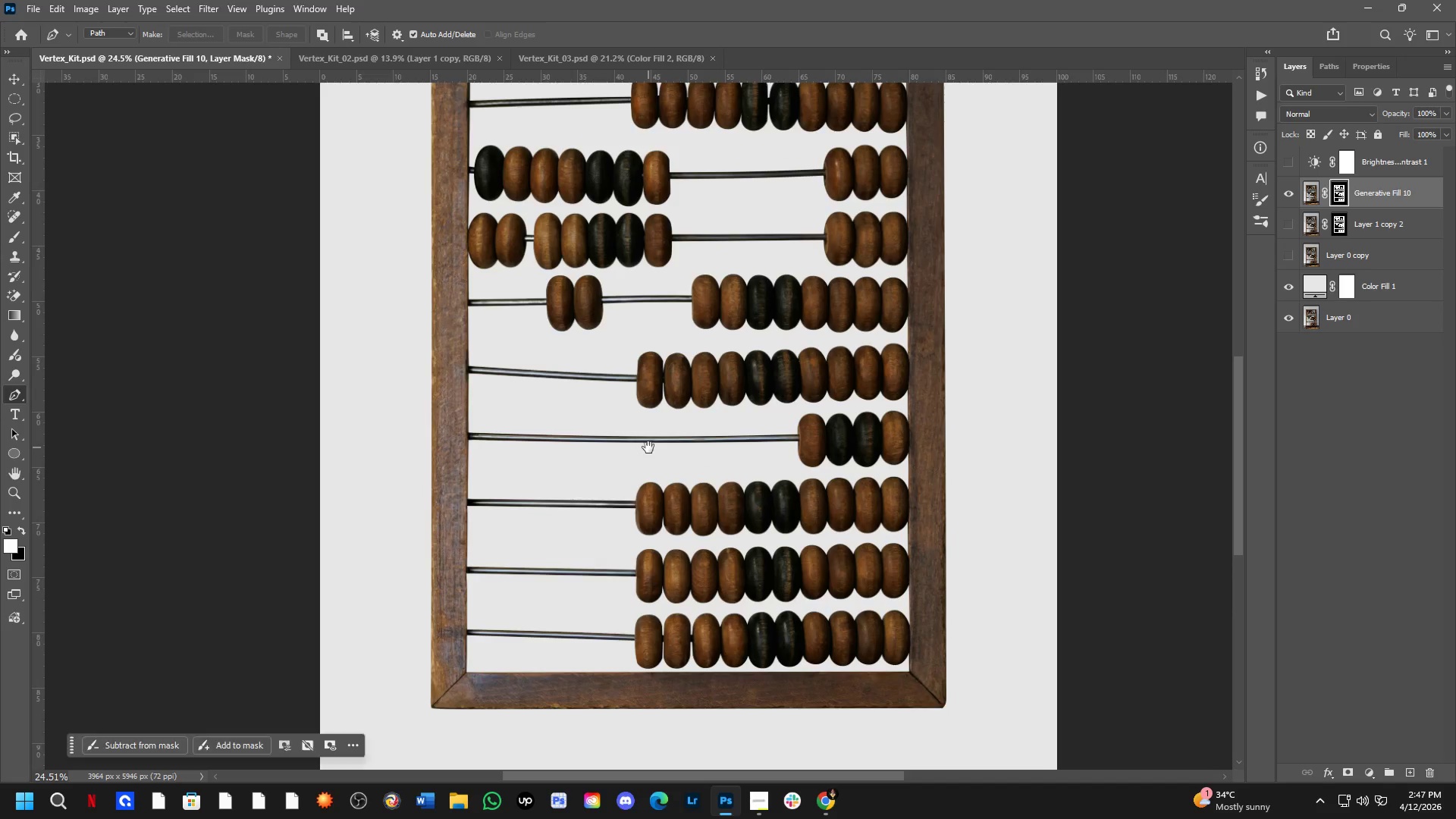 
scroll: coordinate [507, 475], scroll_direction: down, amount: 15.0
 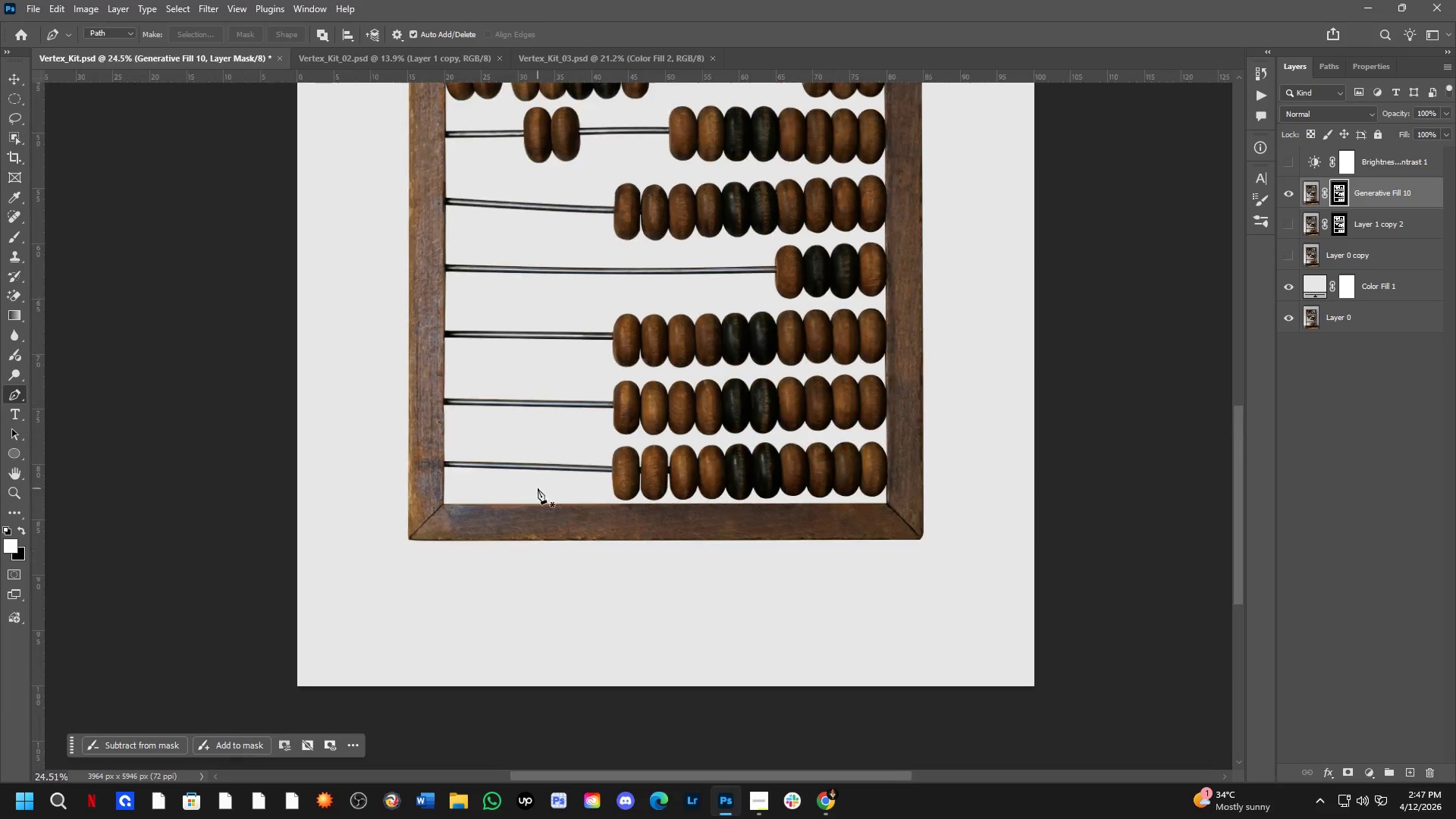 
hold_key(key=Space, duration=0.42)
 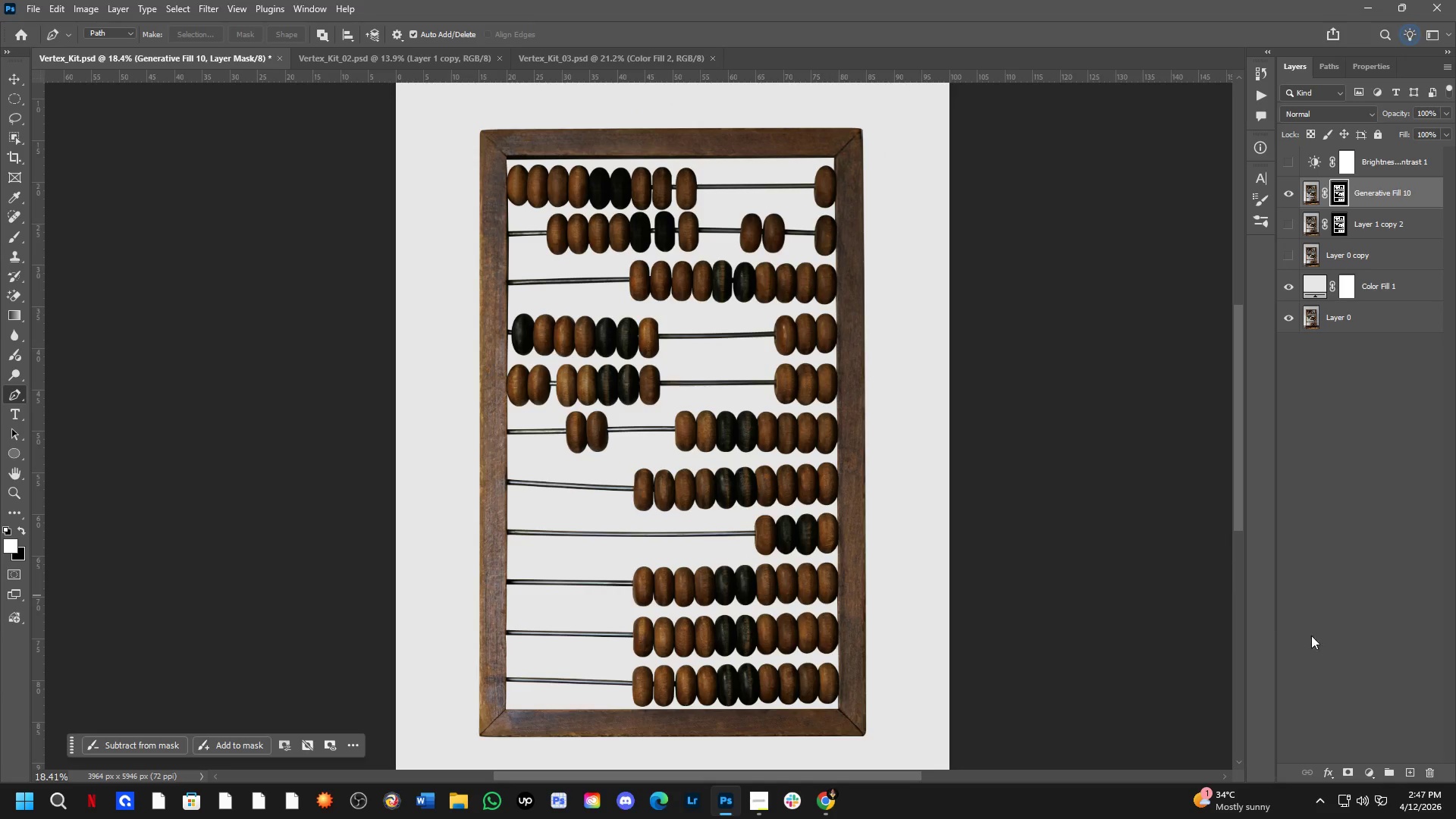 
left_click_drag(start_coordinate=[651, 309], to_coordinate=[645, 403])
 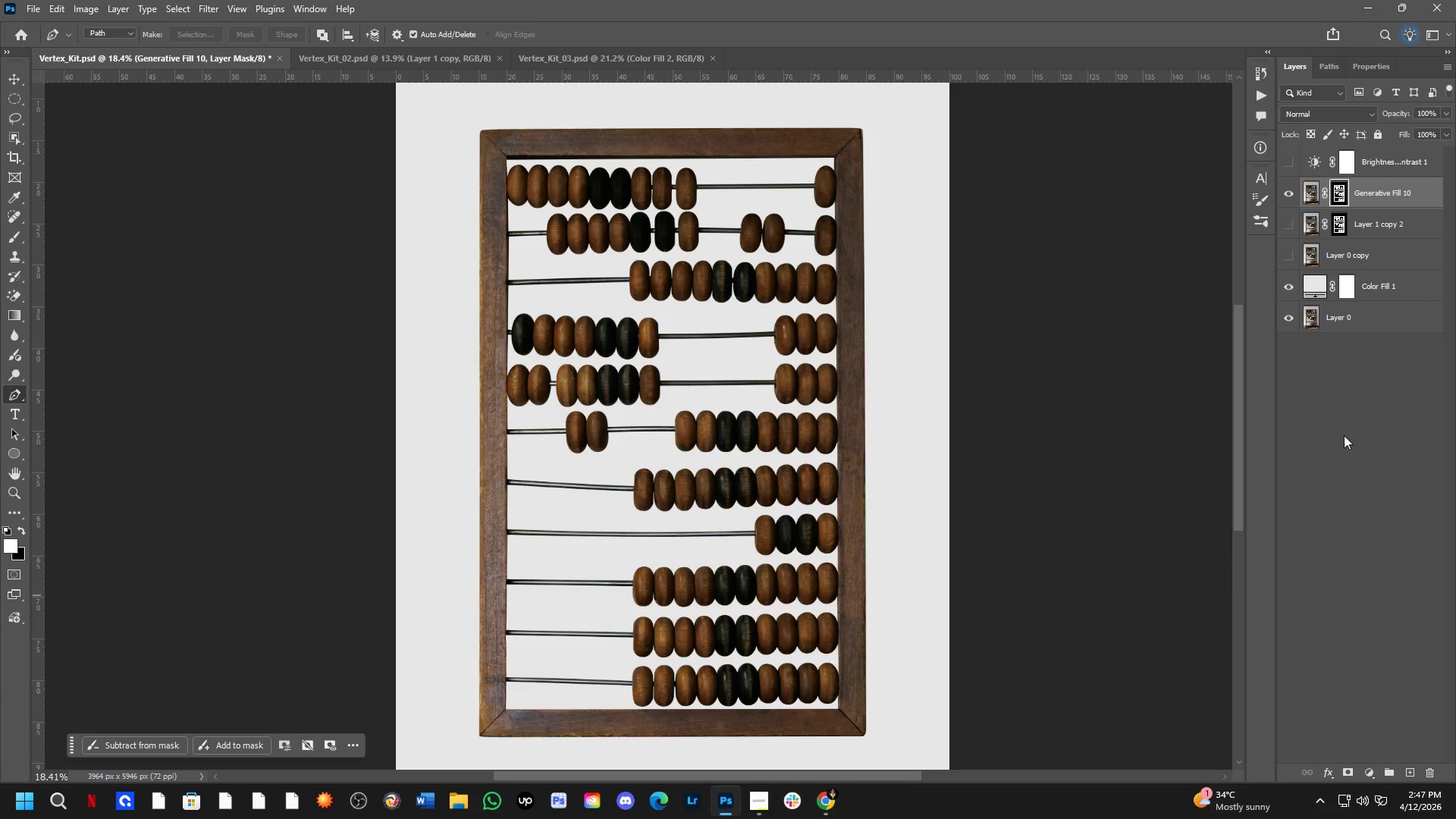 
scroll: coordinate [647, 445], scroll_direction: down, amount: 3.0
 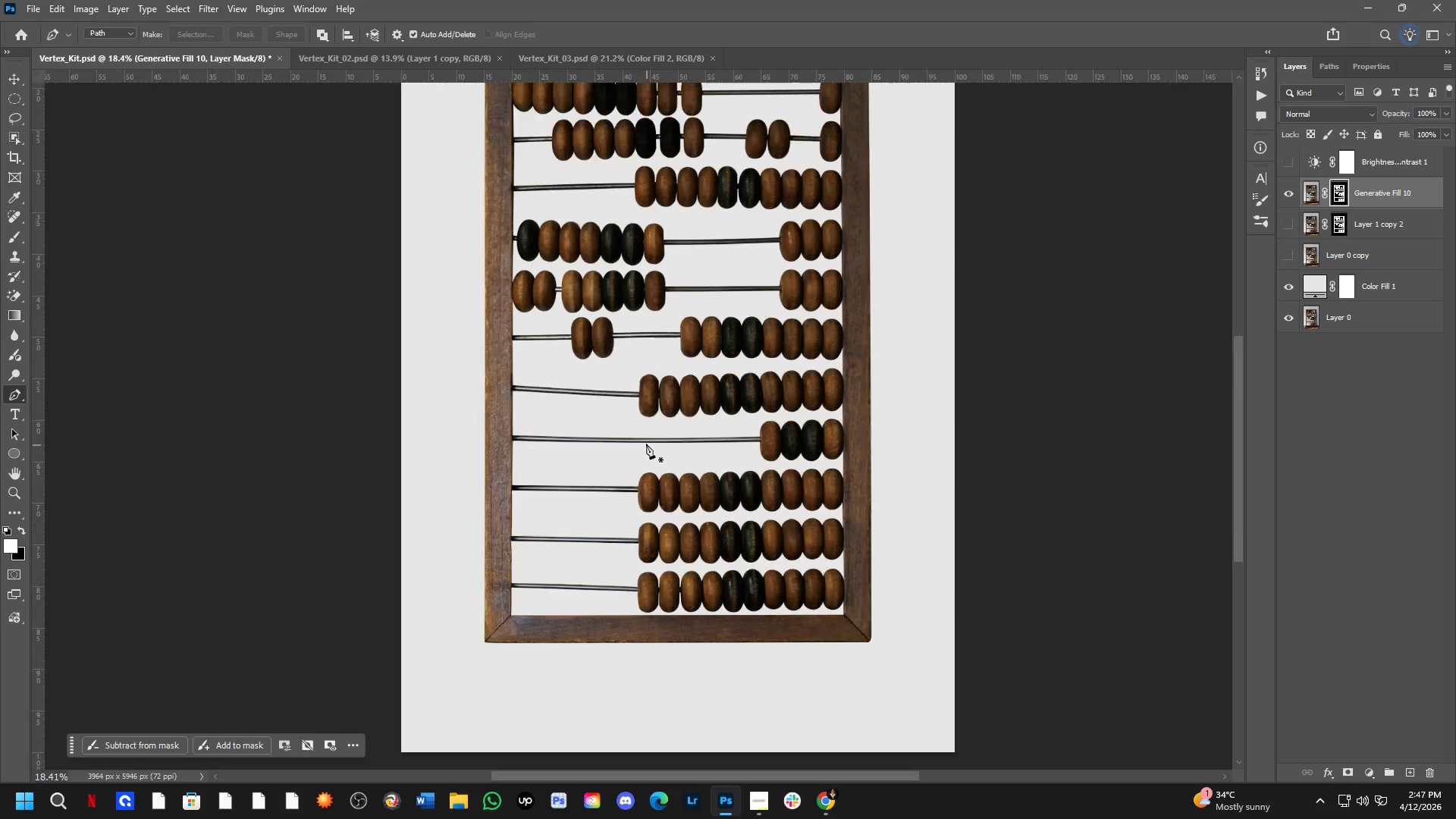 
key(Control+Shift+ShiftLeft)
 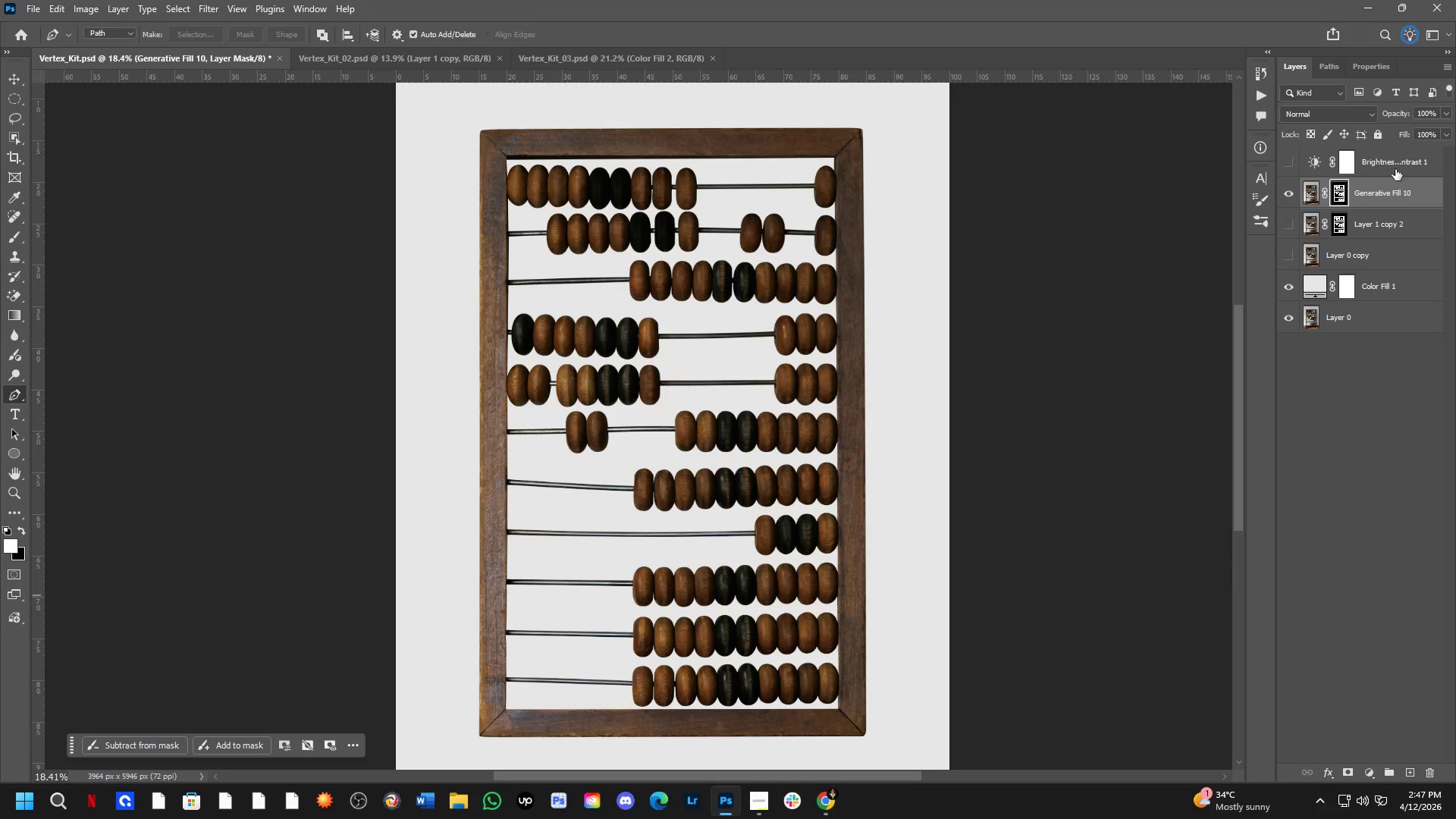 
left_click([1395, 166])
 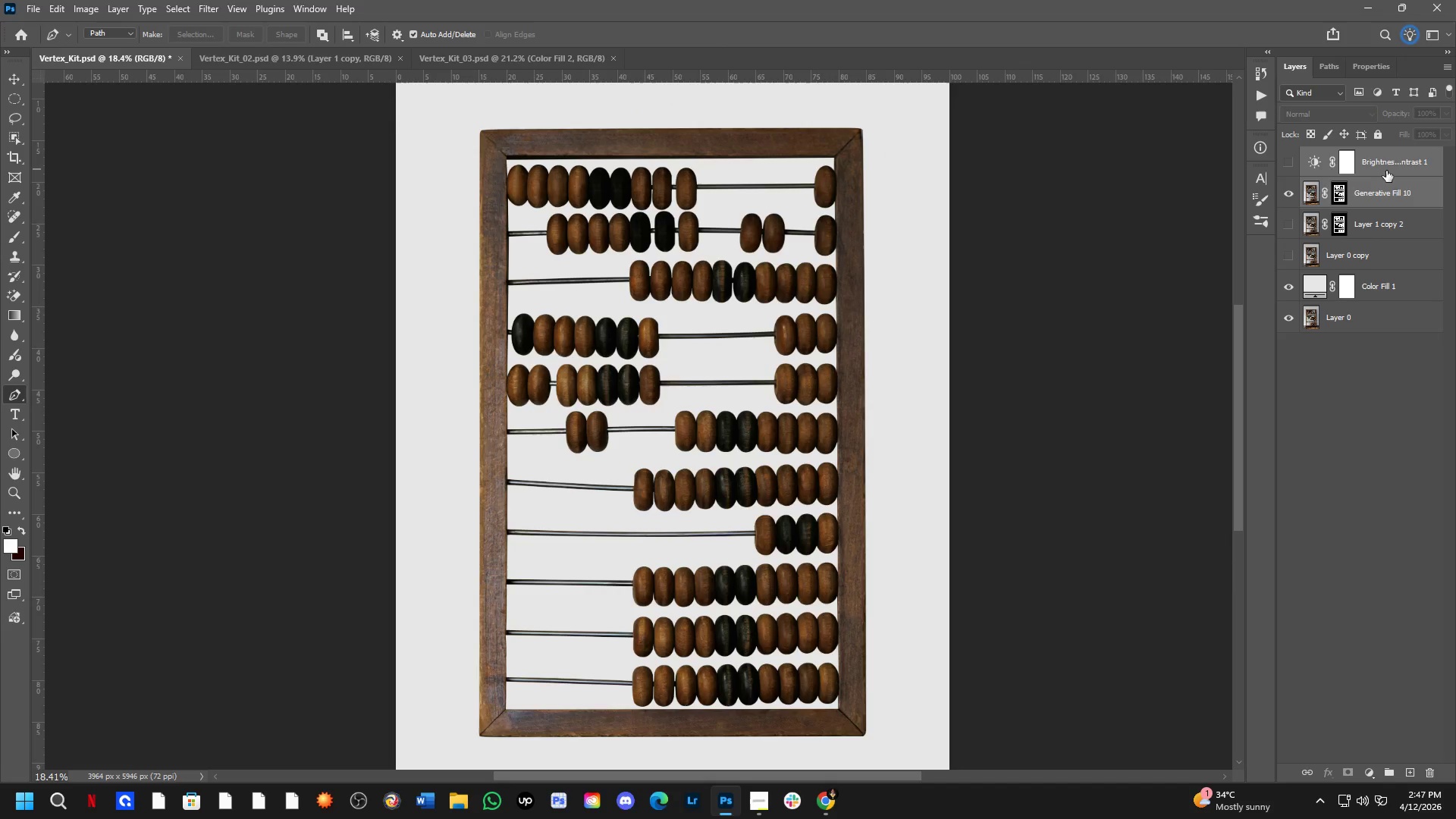 
key(Control+E)
 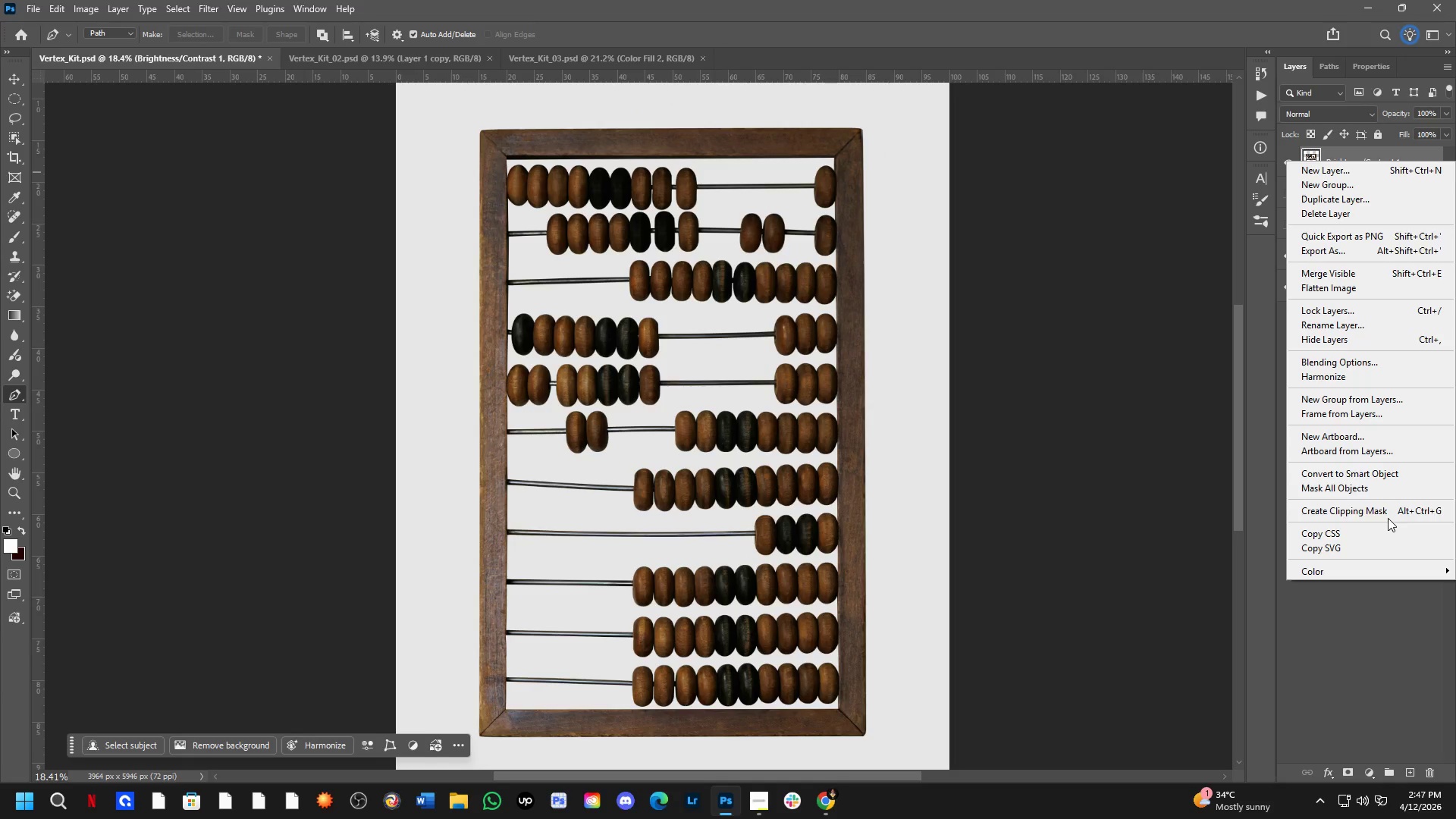 
left_click([1376, 477])
 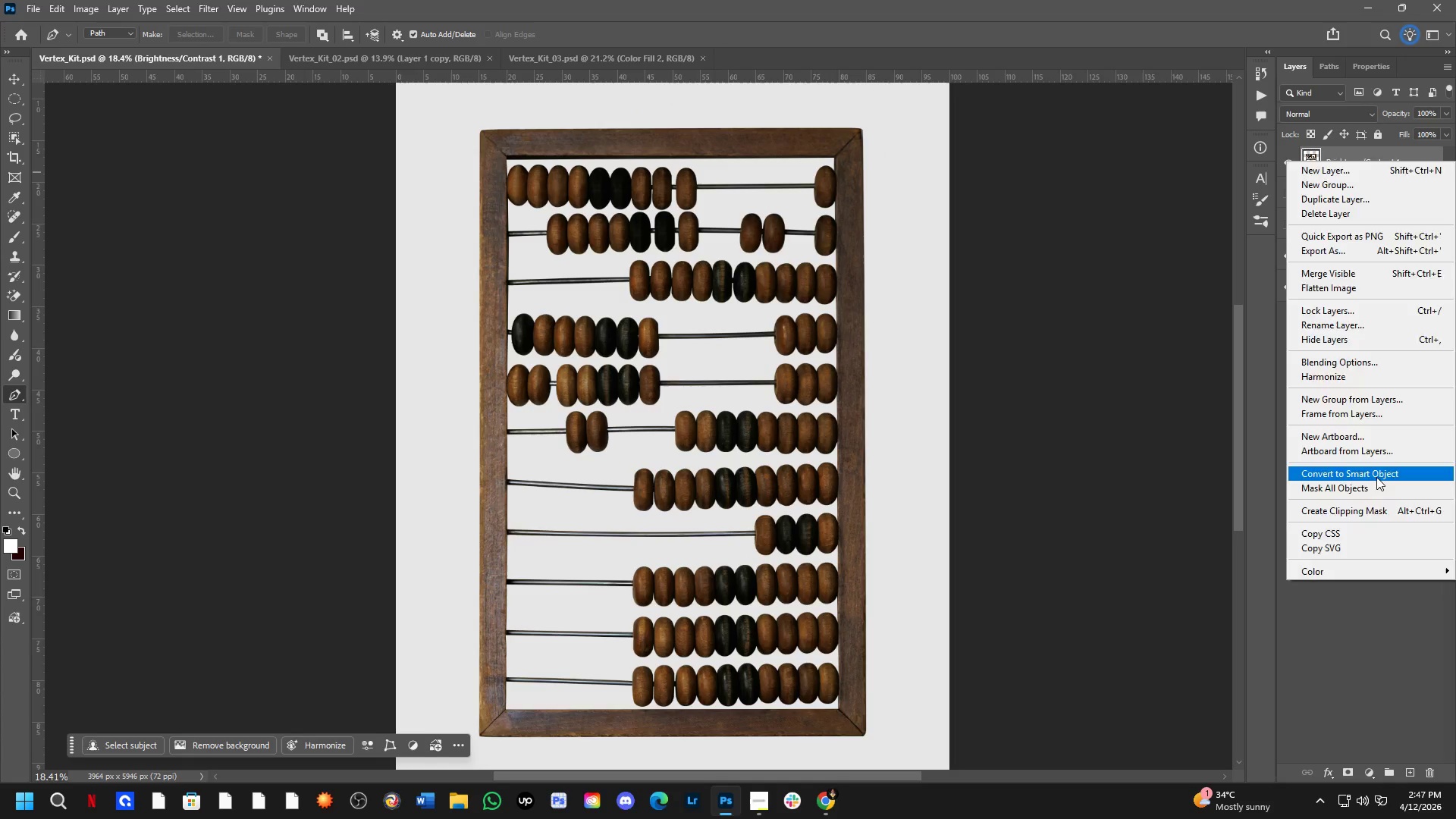 
key(Control+Shift+A)
 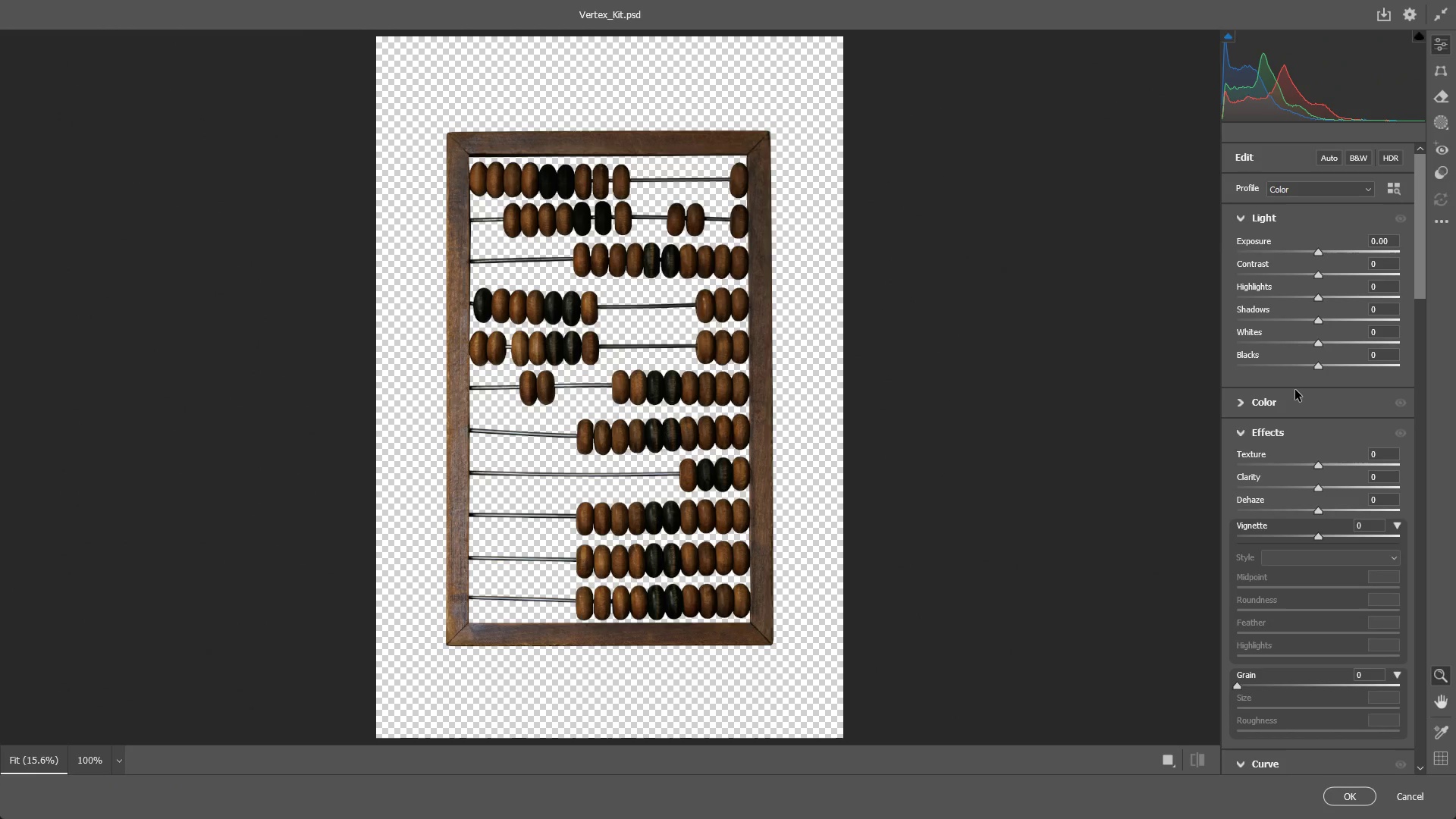 
wait(9.12)
 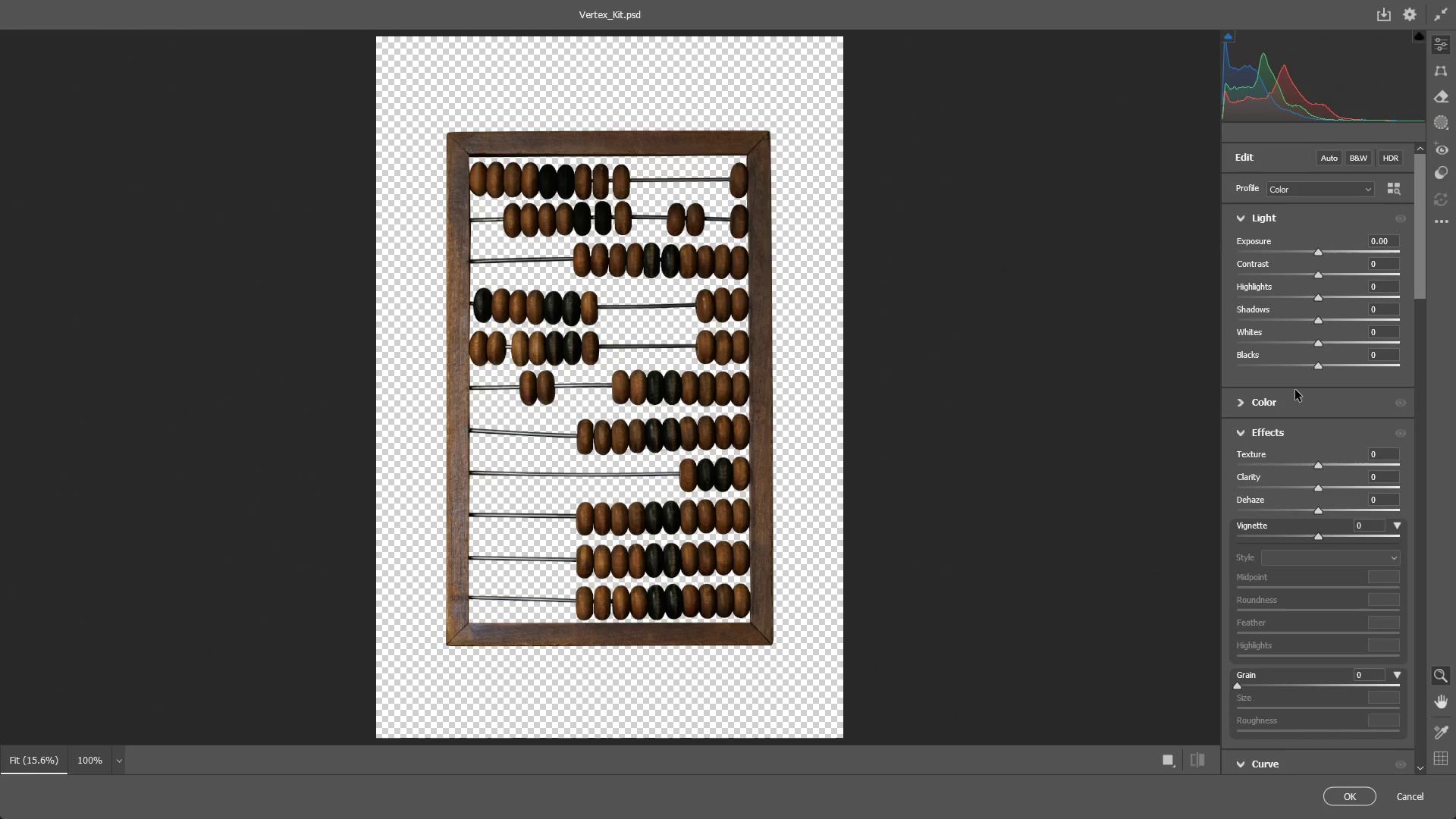 
key(Alt+AltLeft)
 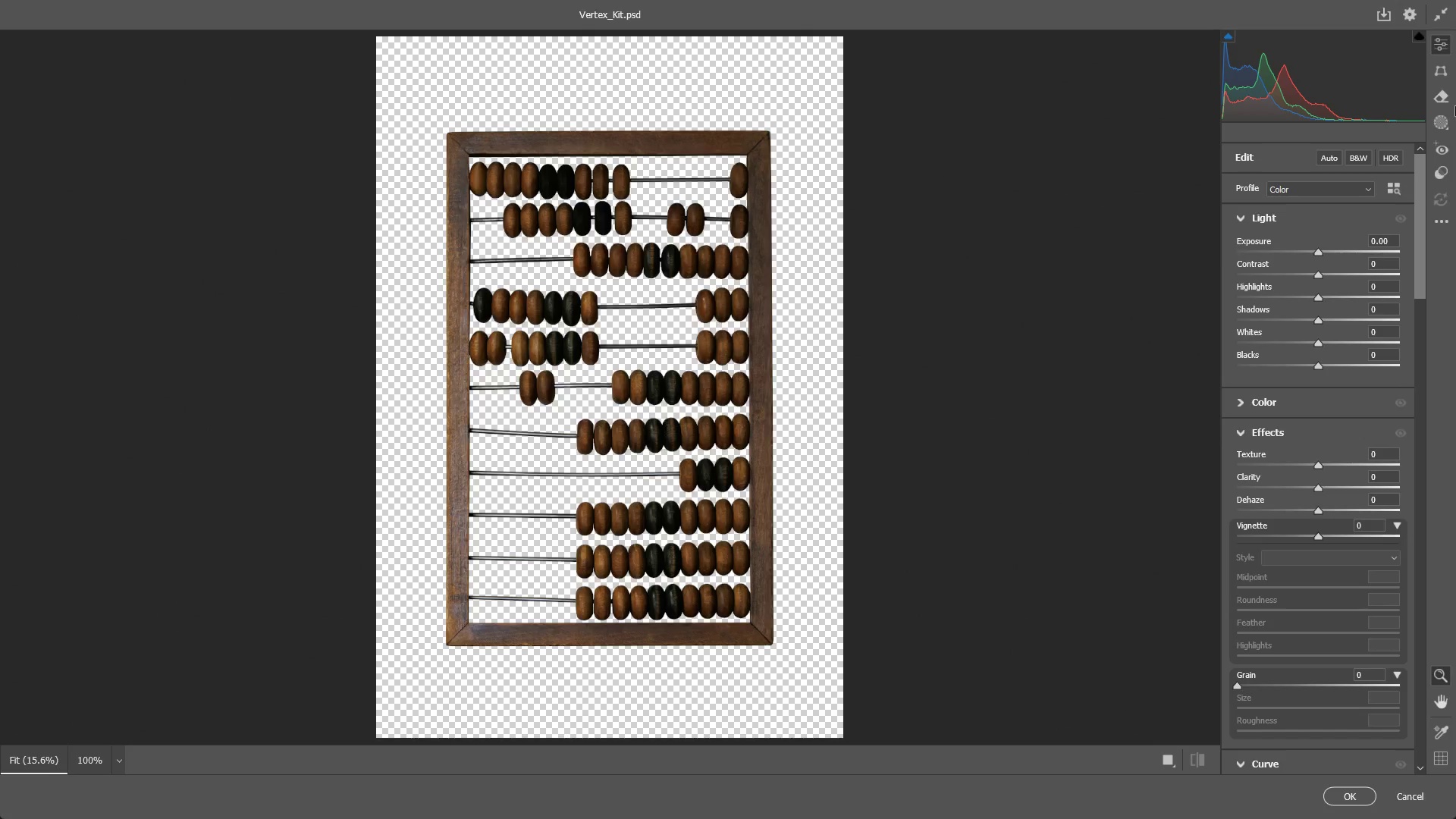 
key(Alt+Tab)